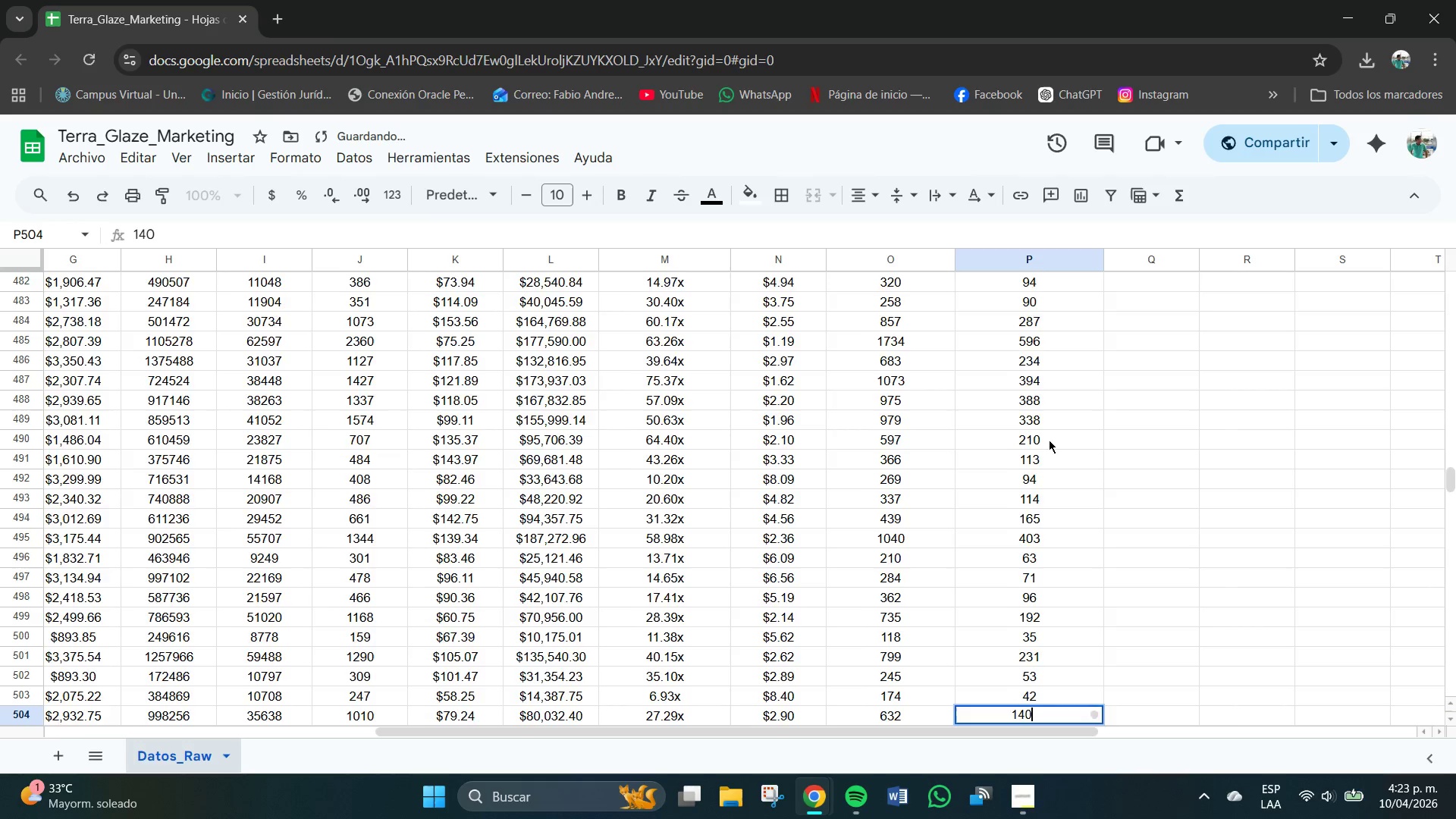 
key(NumpadEnter)
 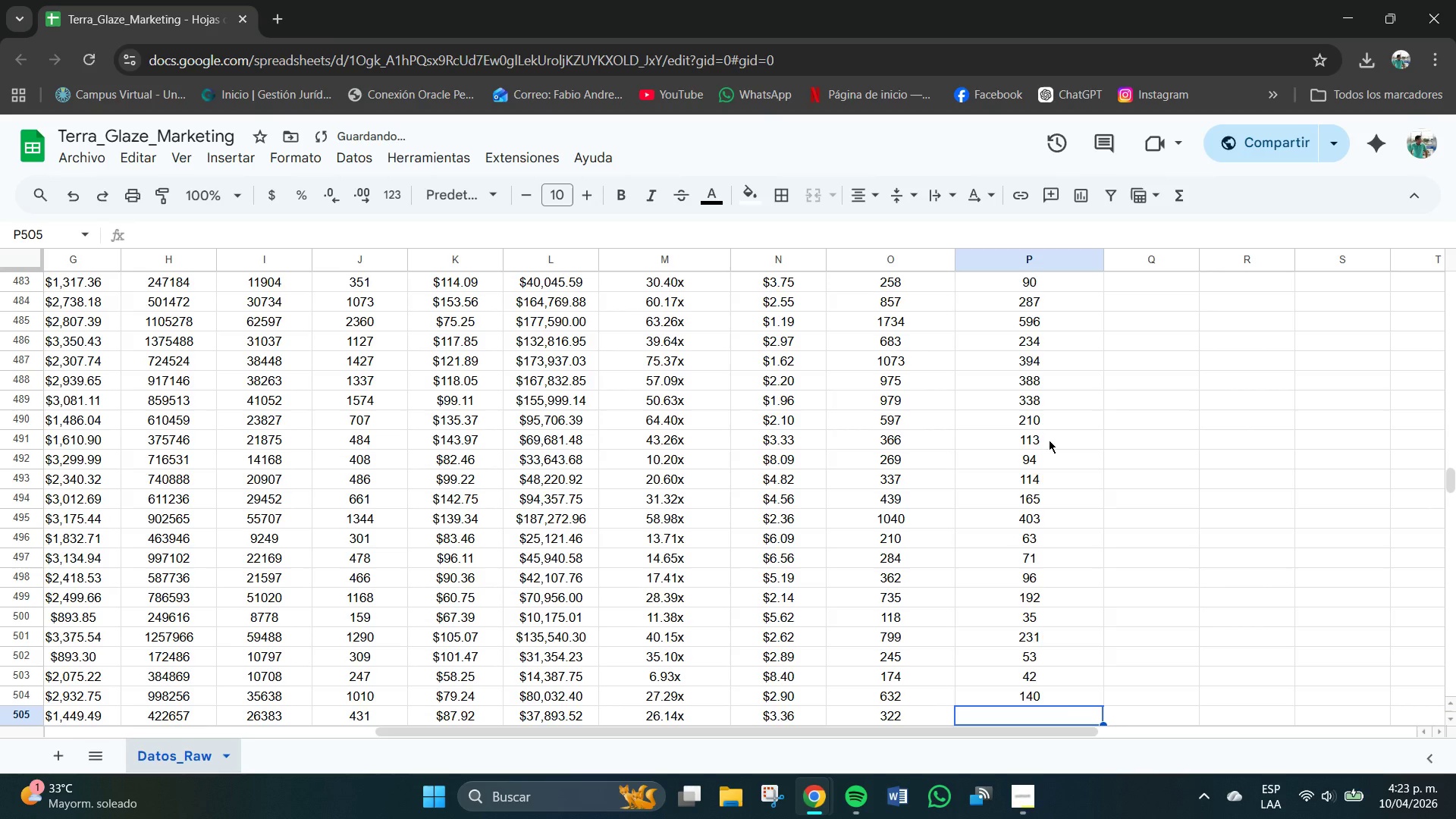 
key(Numpad1)
 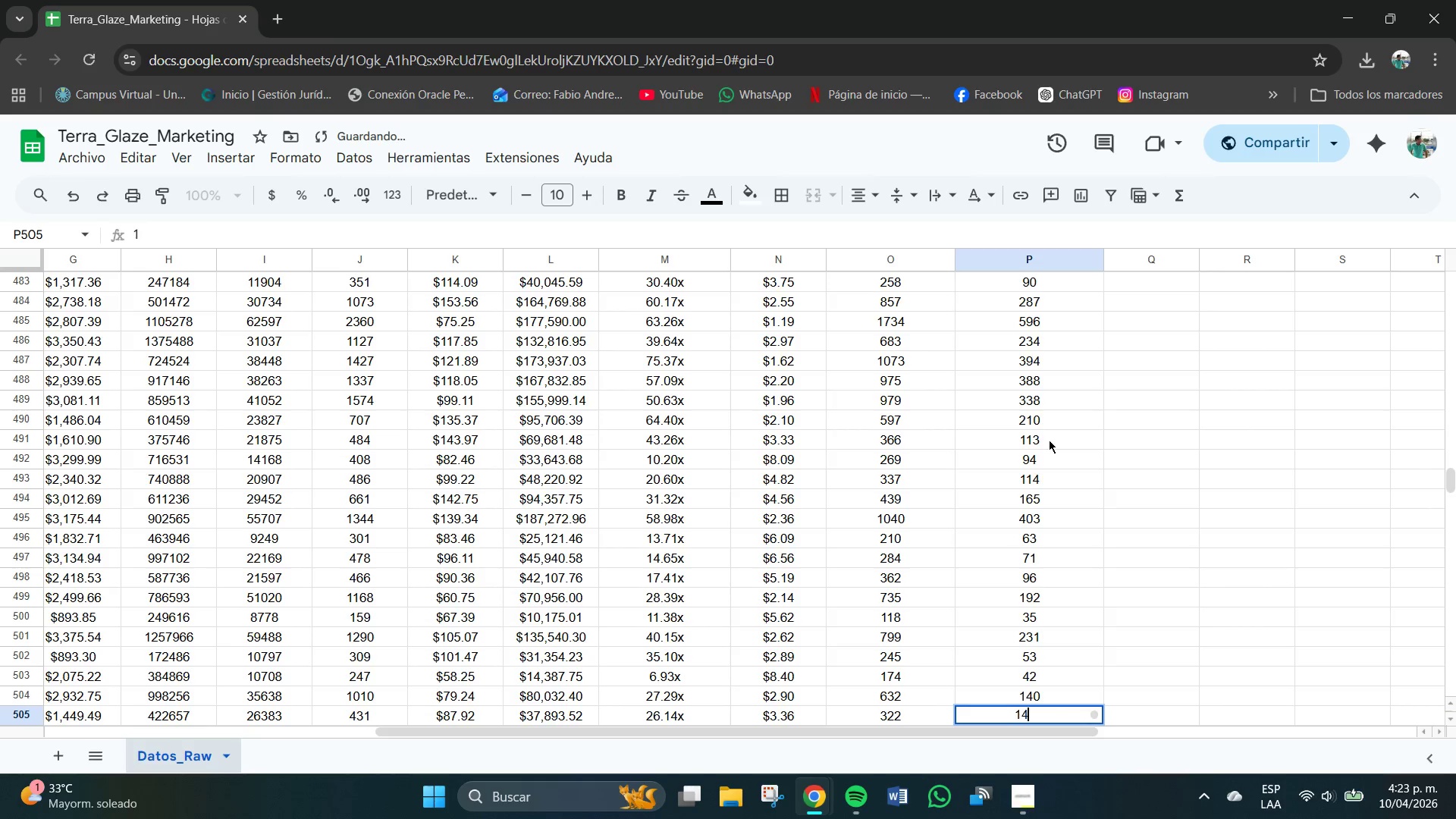 
key(Numpad4)
 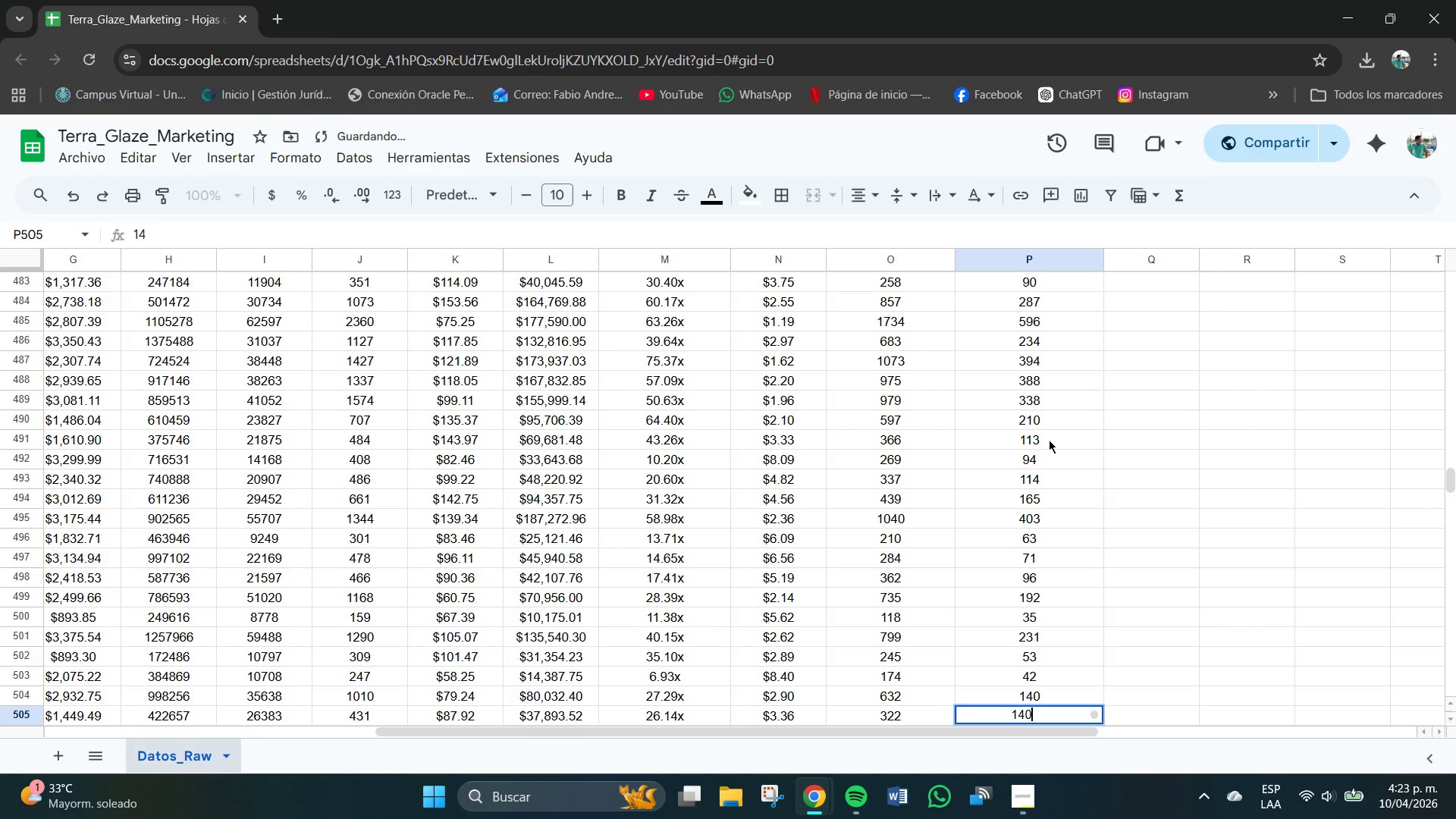 
key(Numpad0)
 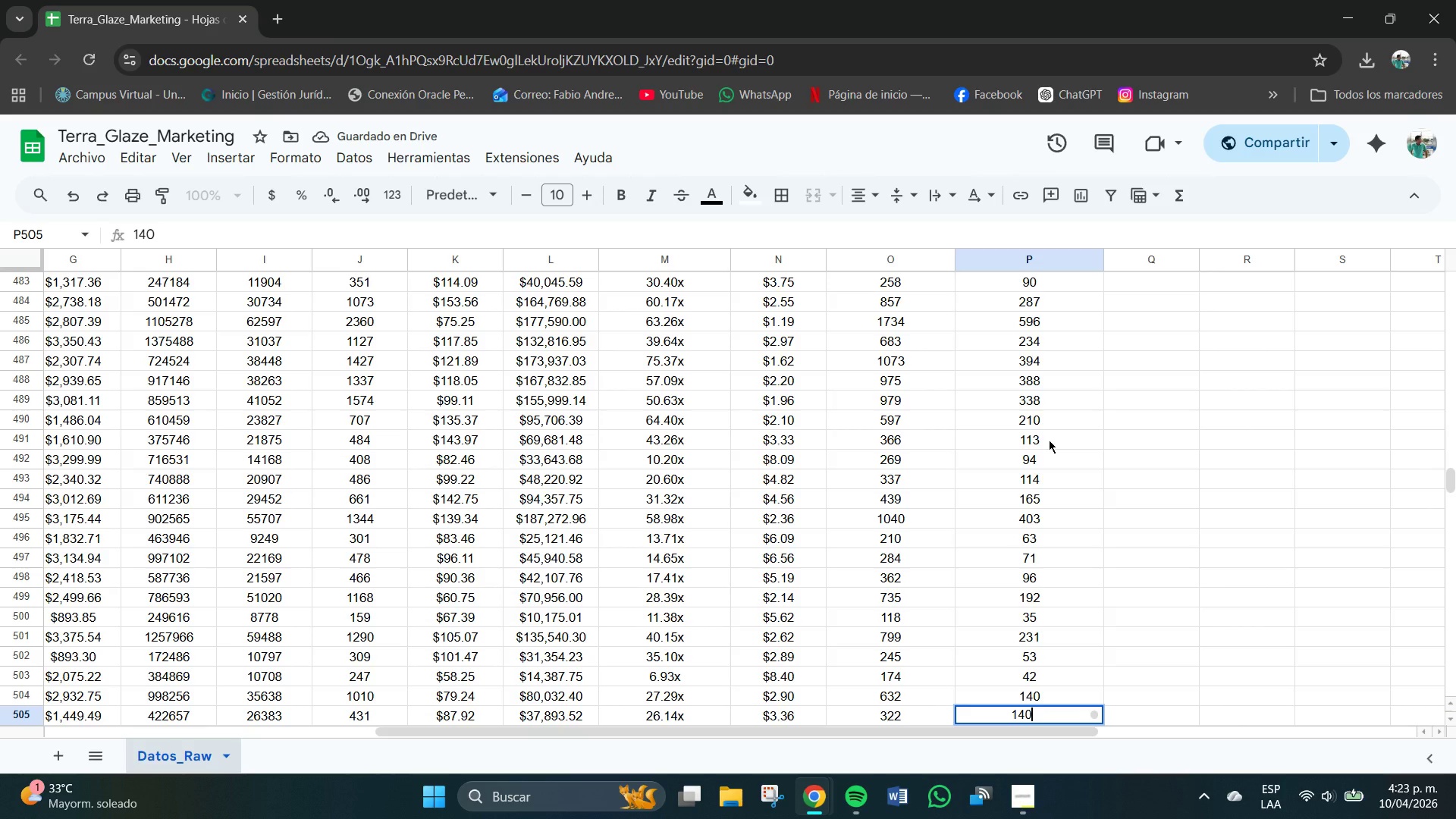 
key(Backspace)
 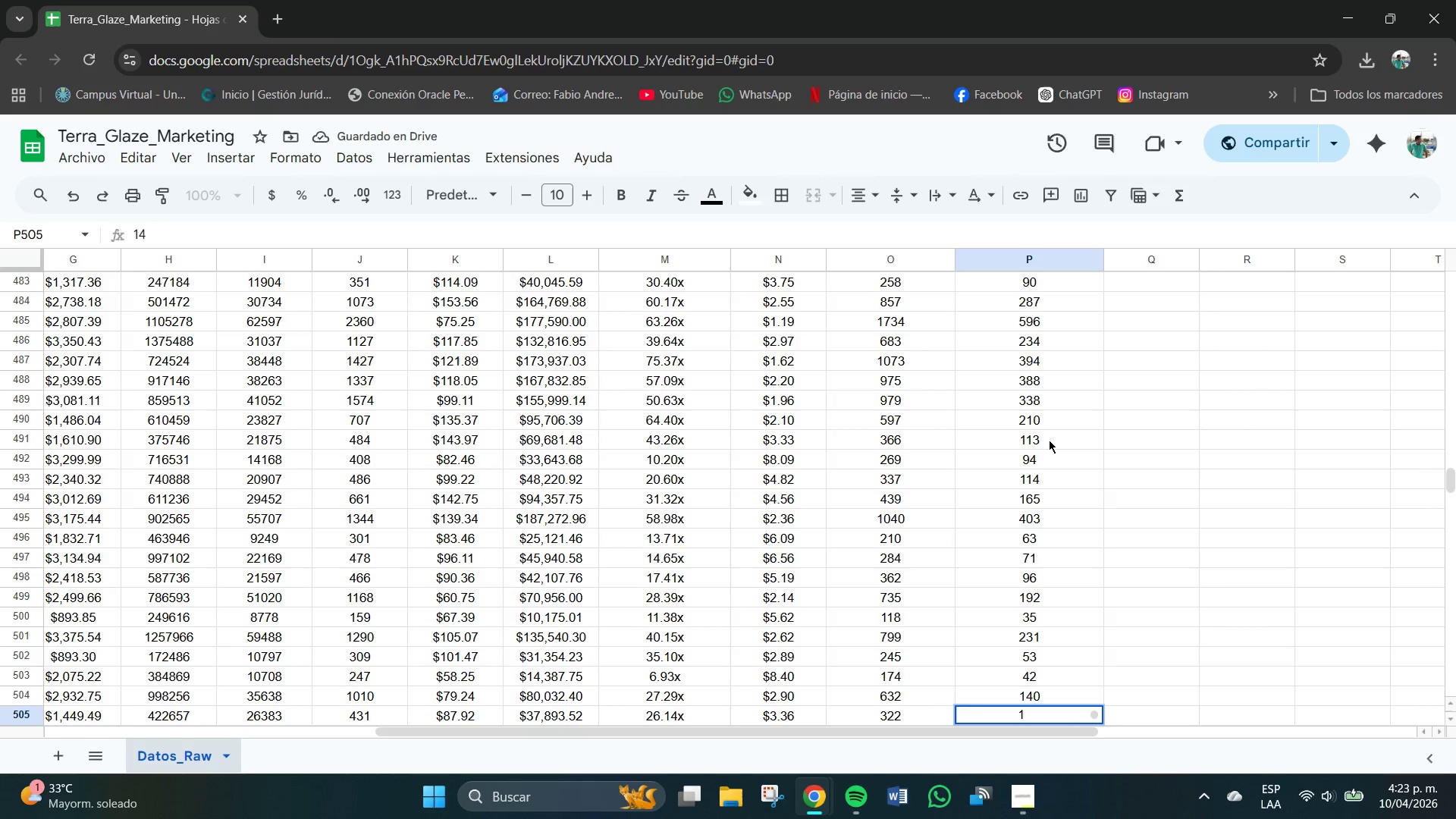 
key(Backspace)
 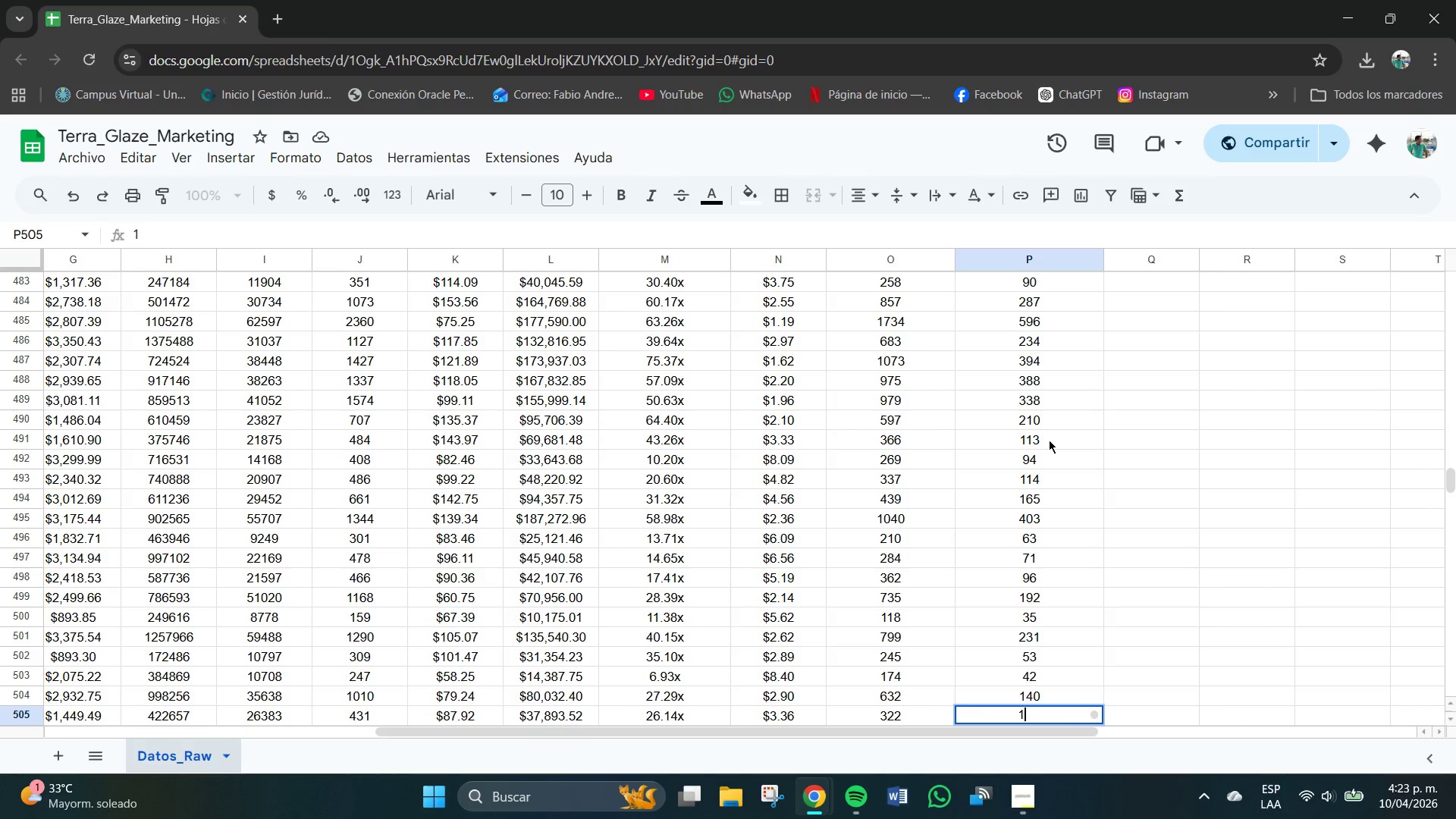 
key(Numpad0)
 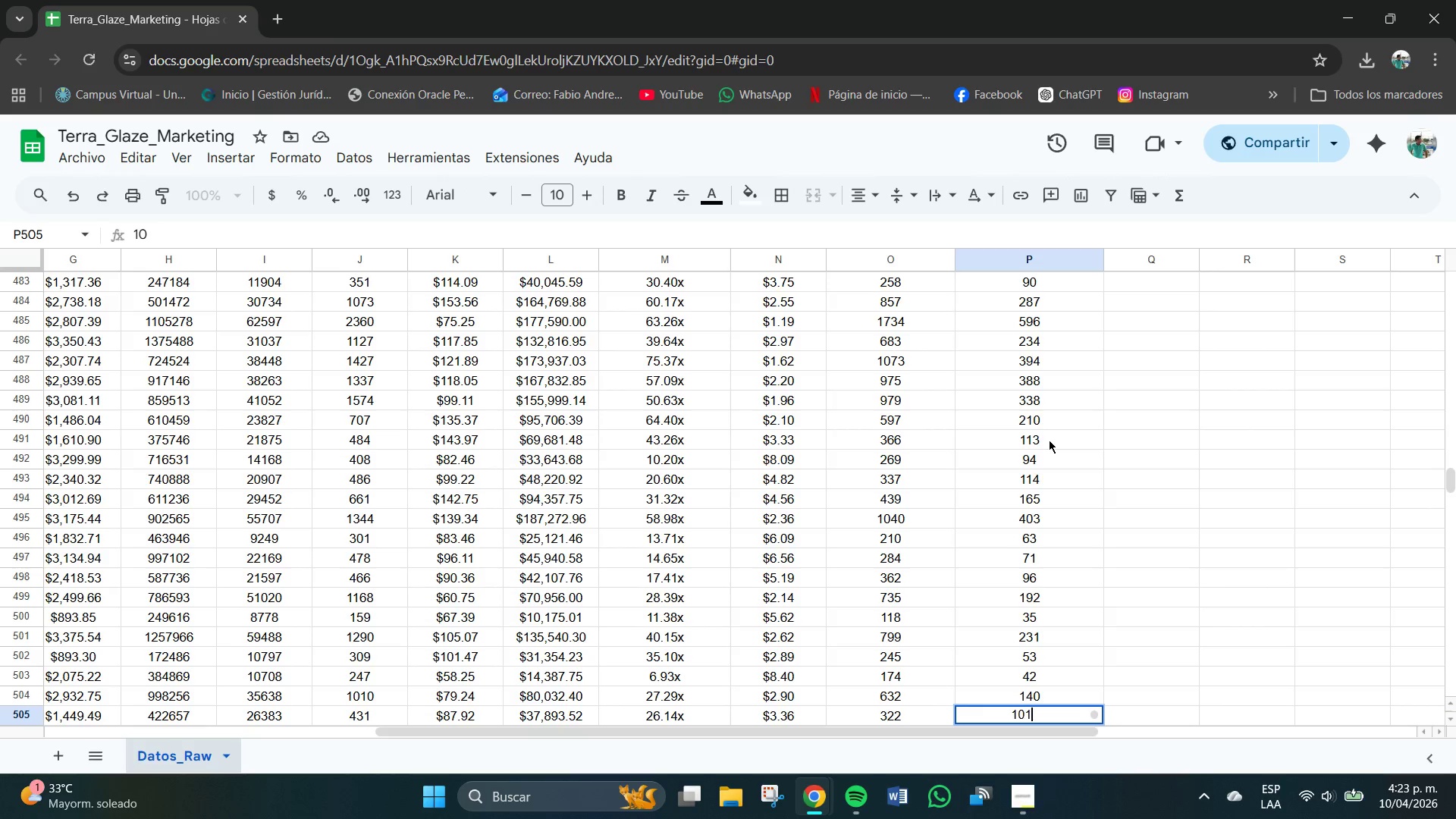 
key(Numpad1)
 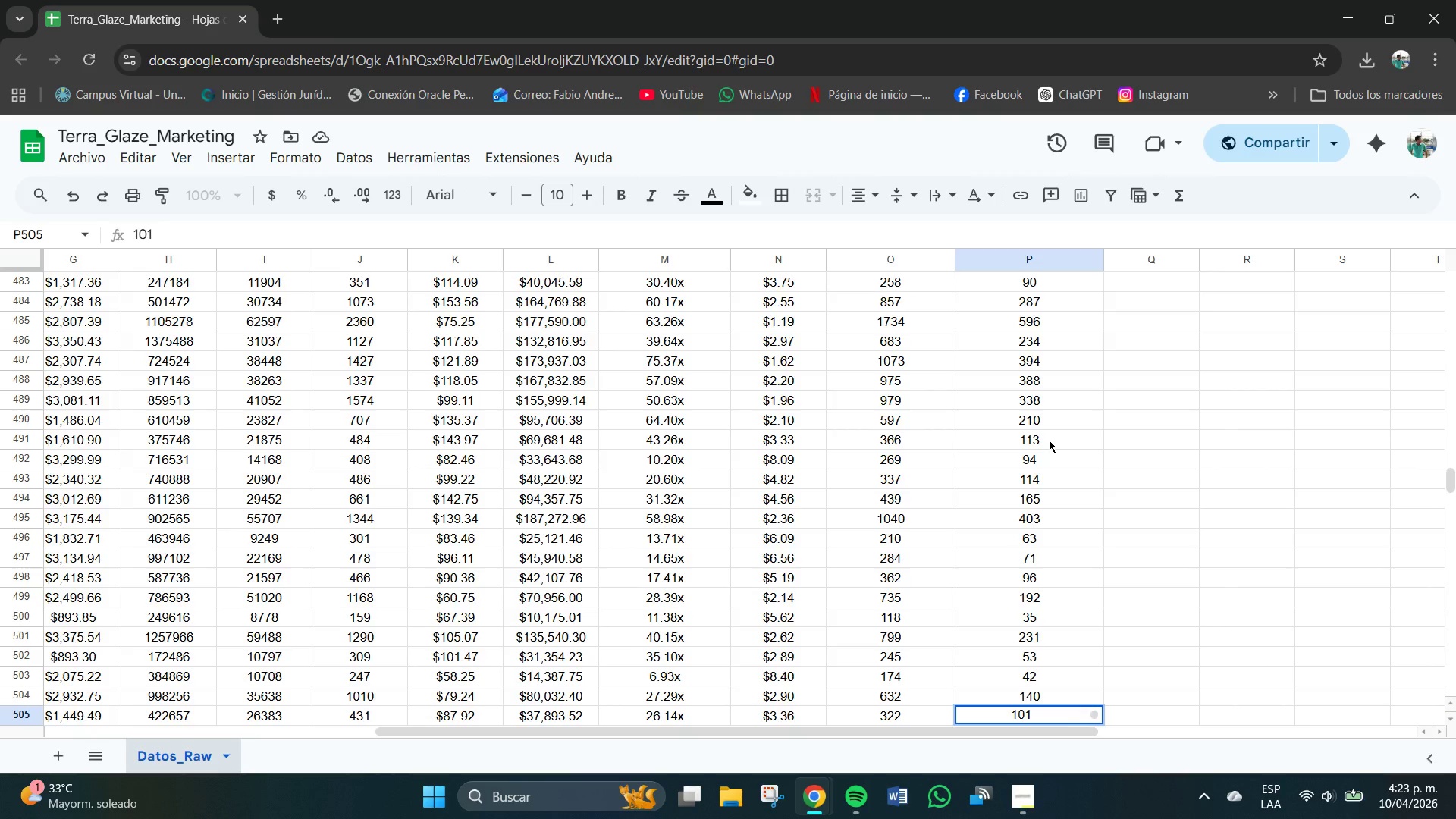 
key(NumpadEnter)
 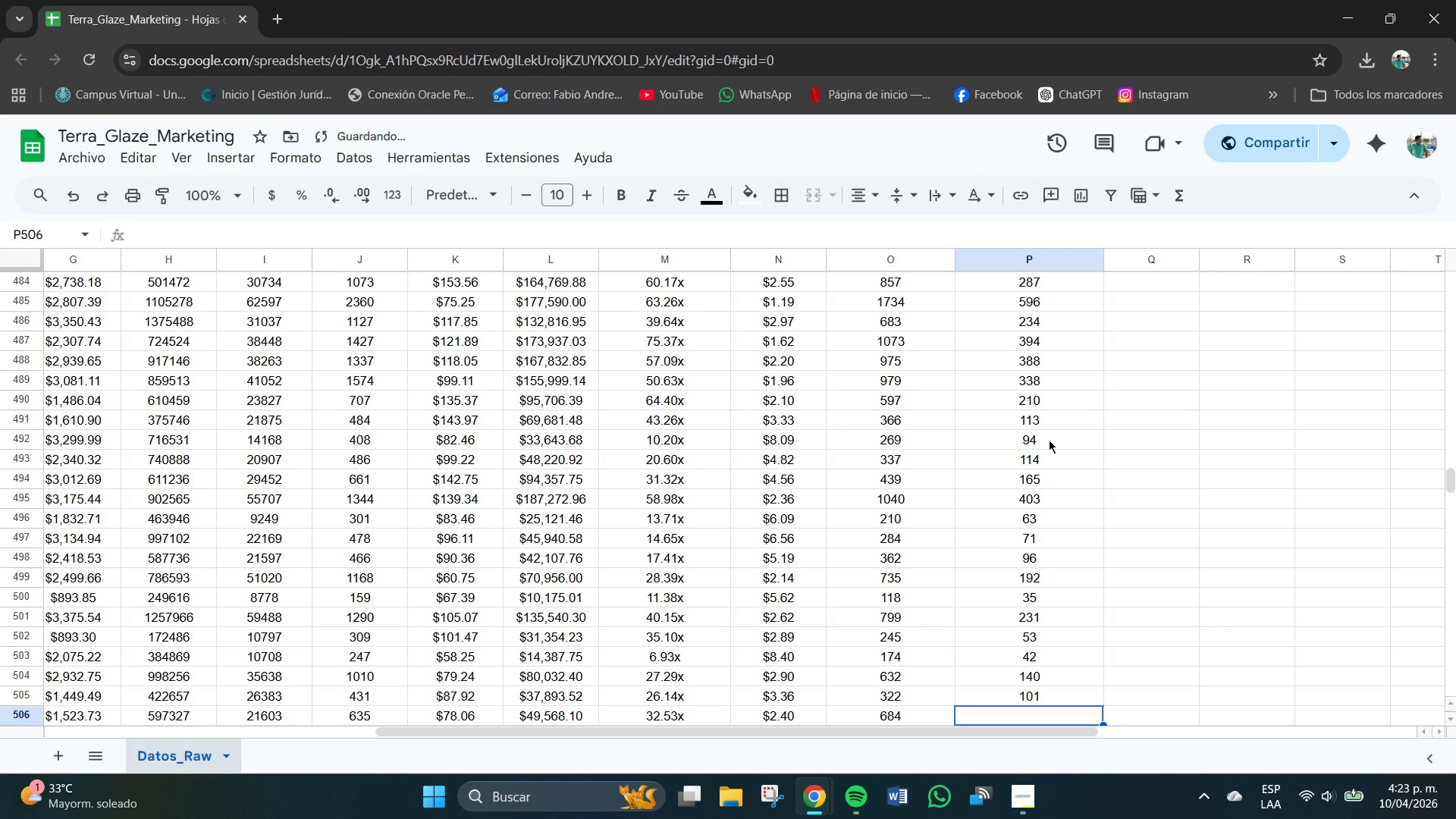 
key(Numpad1)
 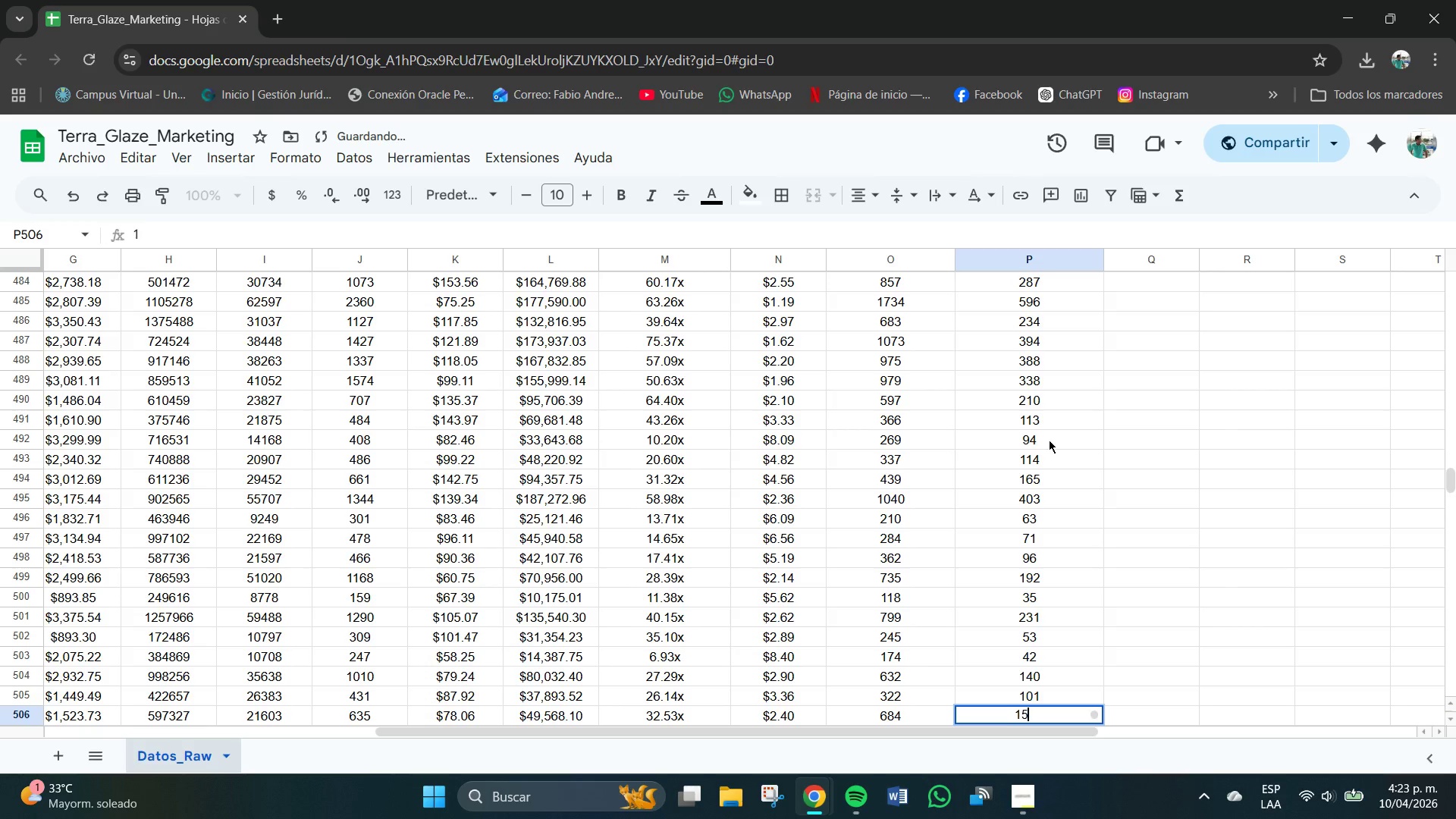 
key(Numpad5)
 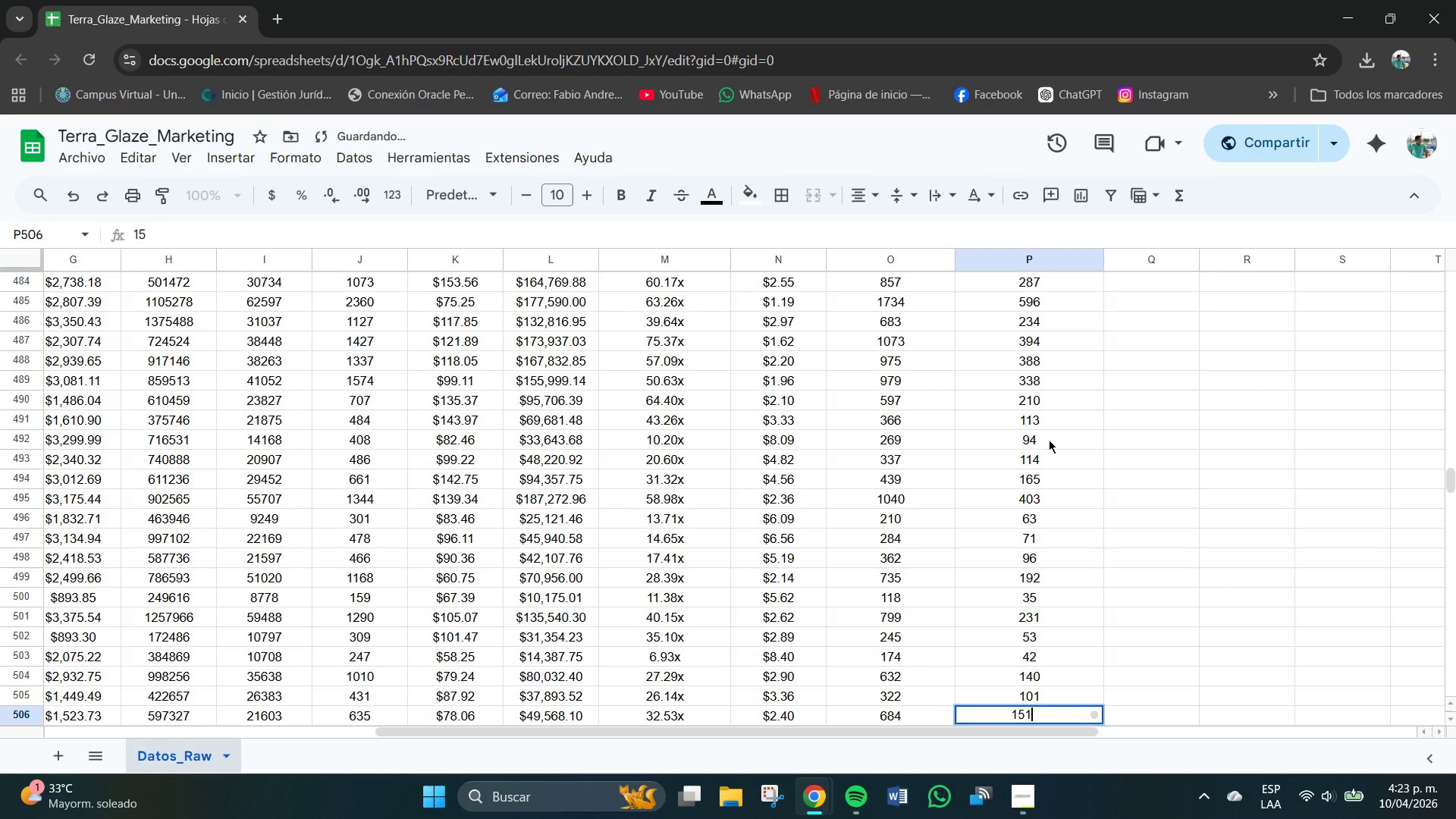 
key(Numpad1)
 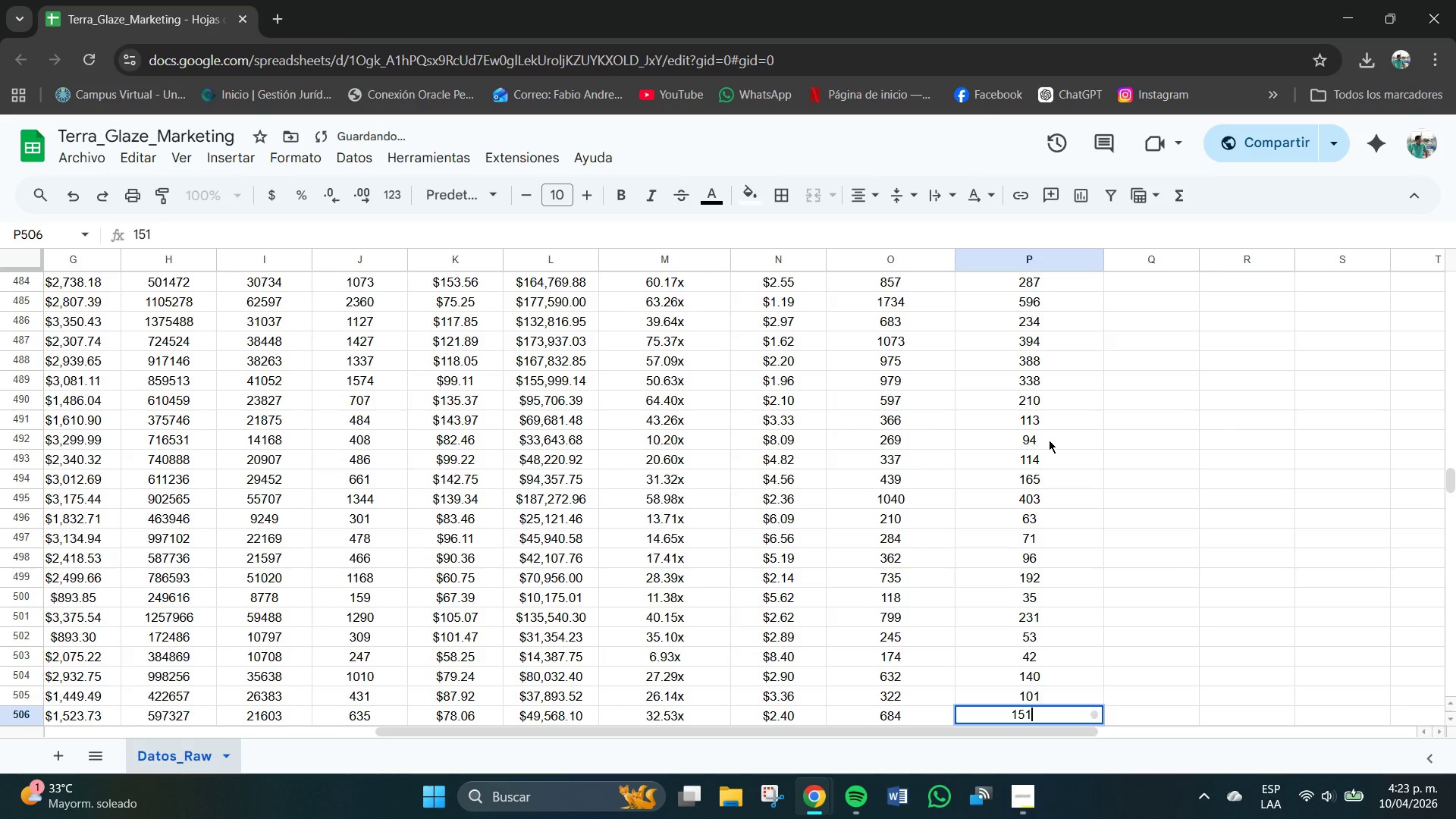 
key(NumpadEnter)
 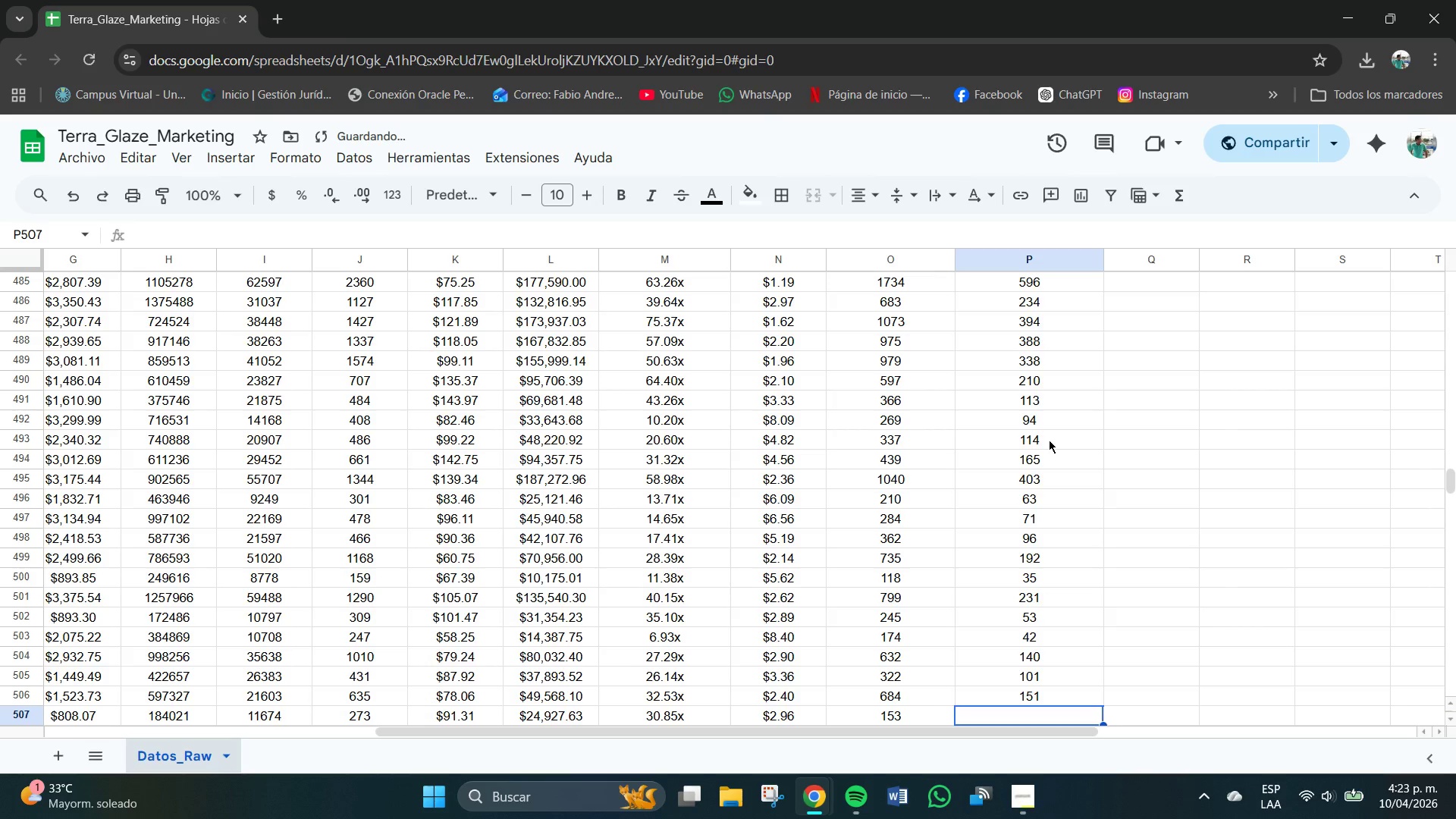 
key(Numpad4)
 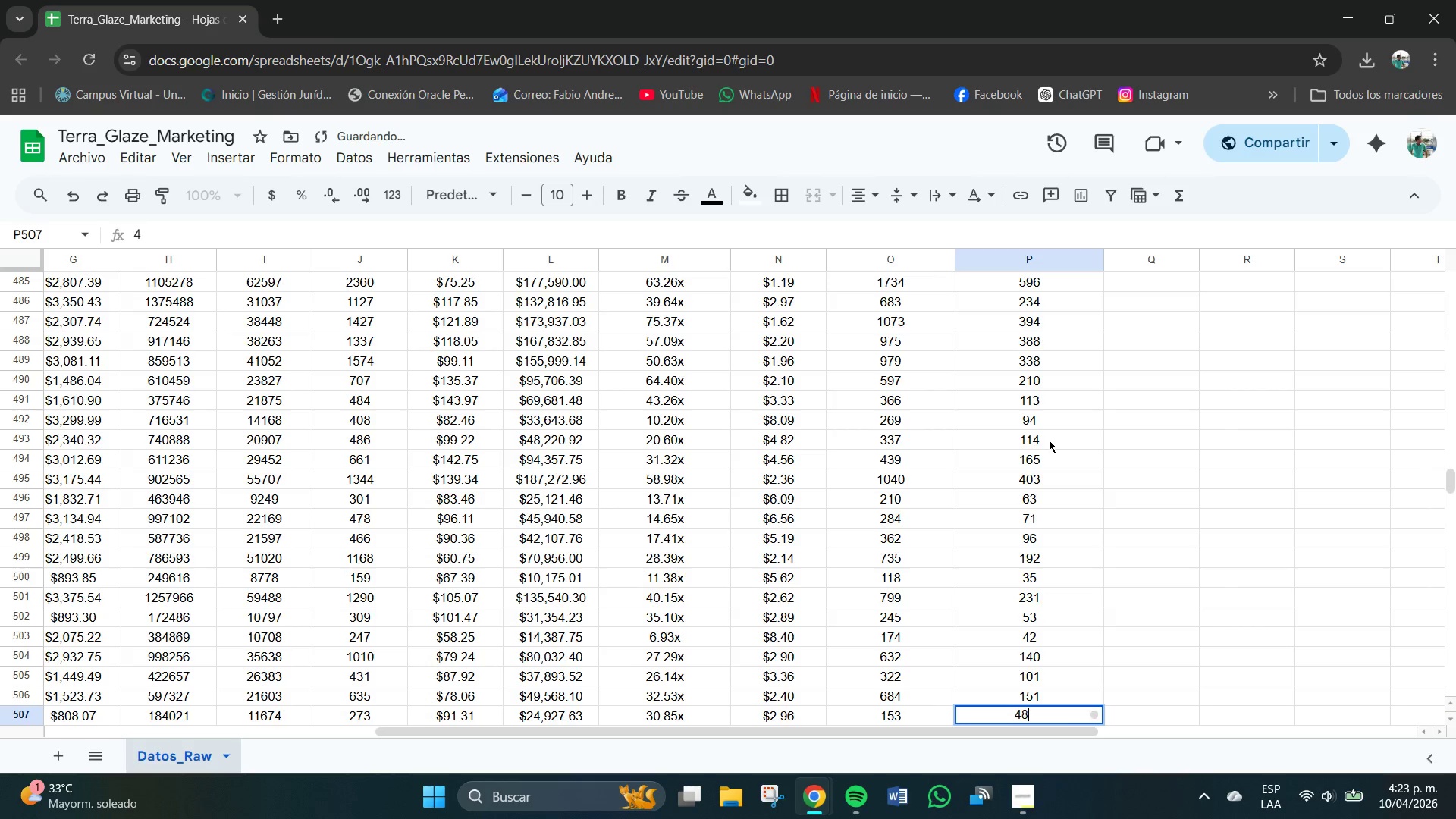 
key(Numpad8)
 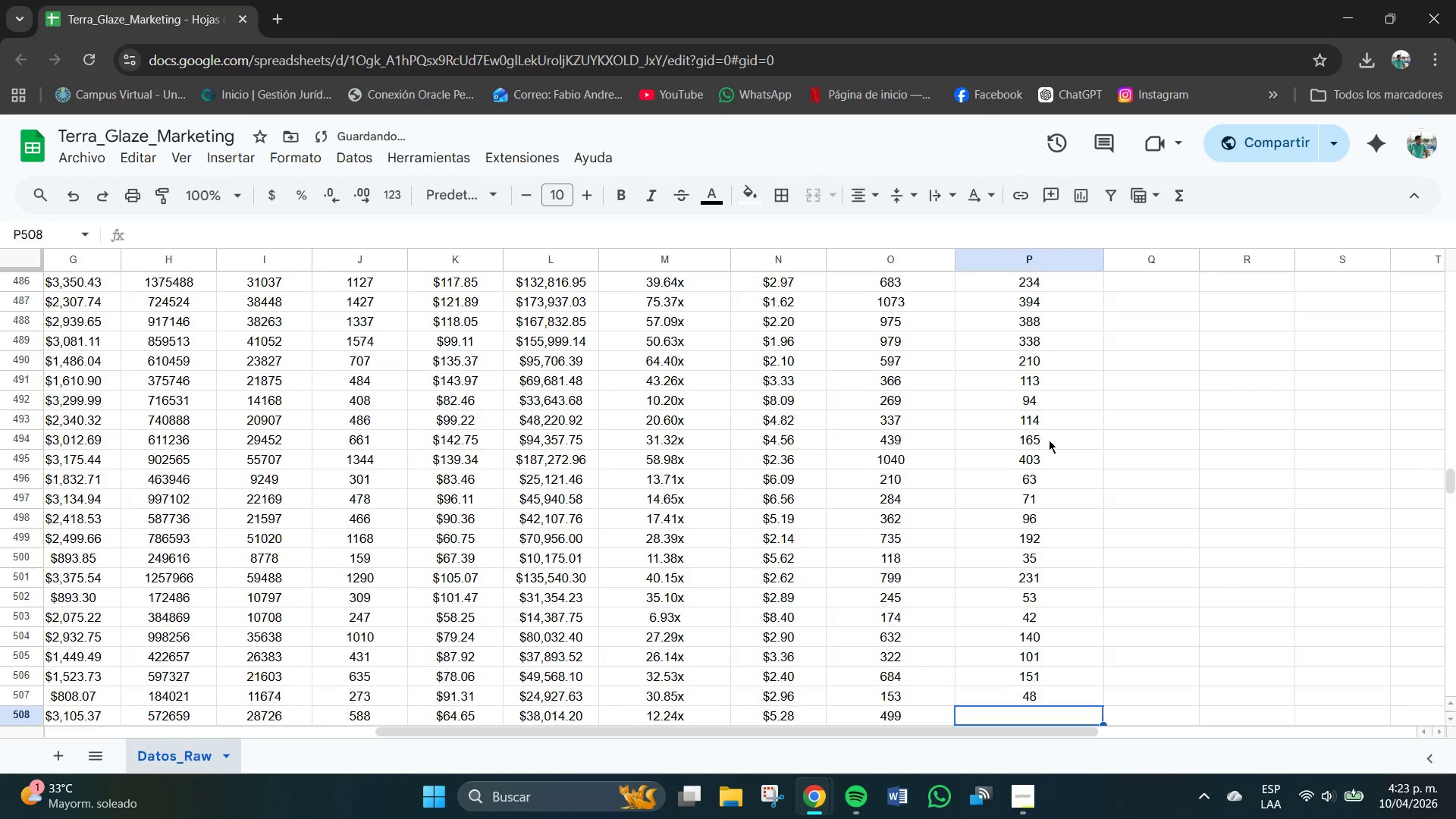 
key(NumpadEnter)
 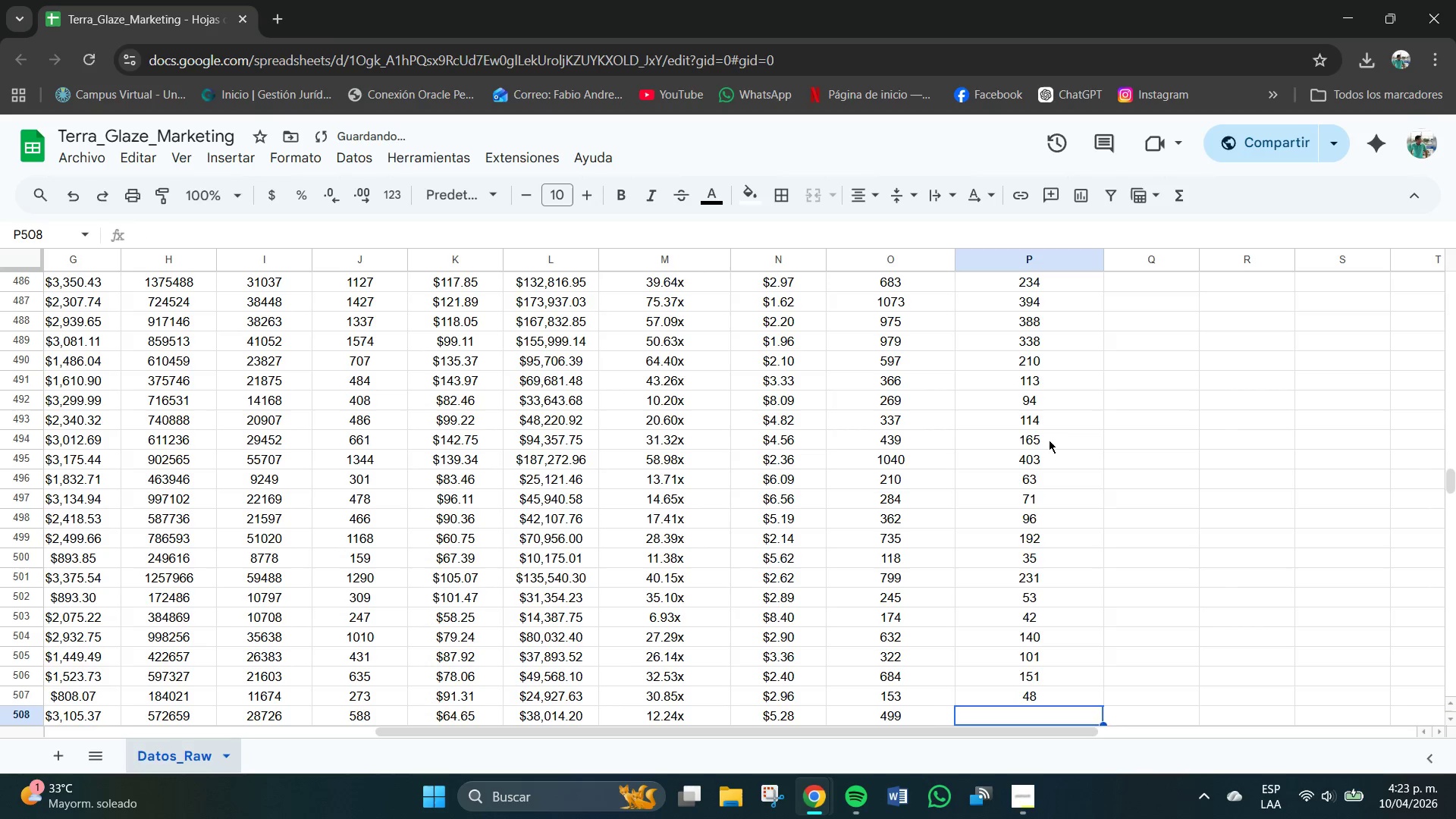 
key(Numpad1)
 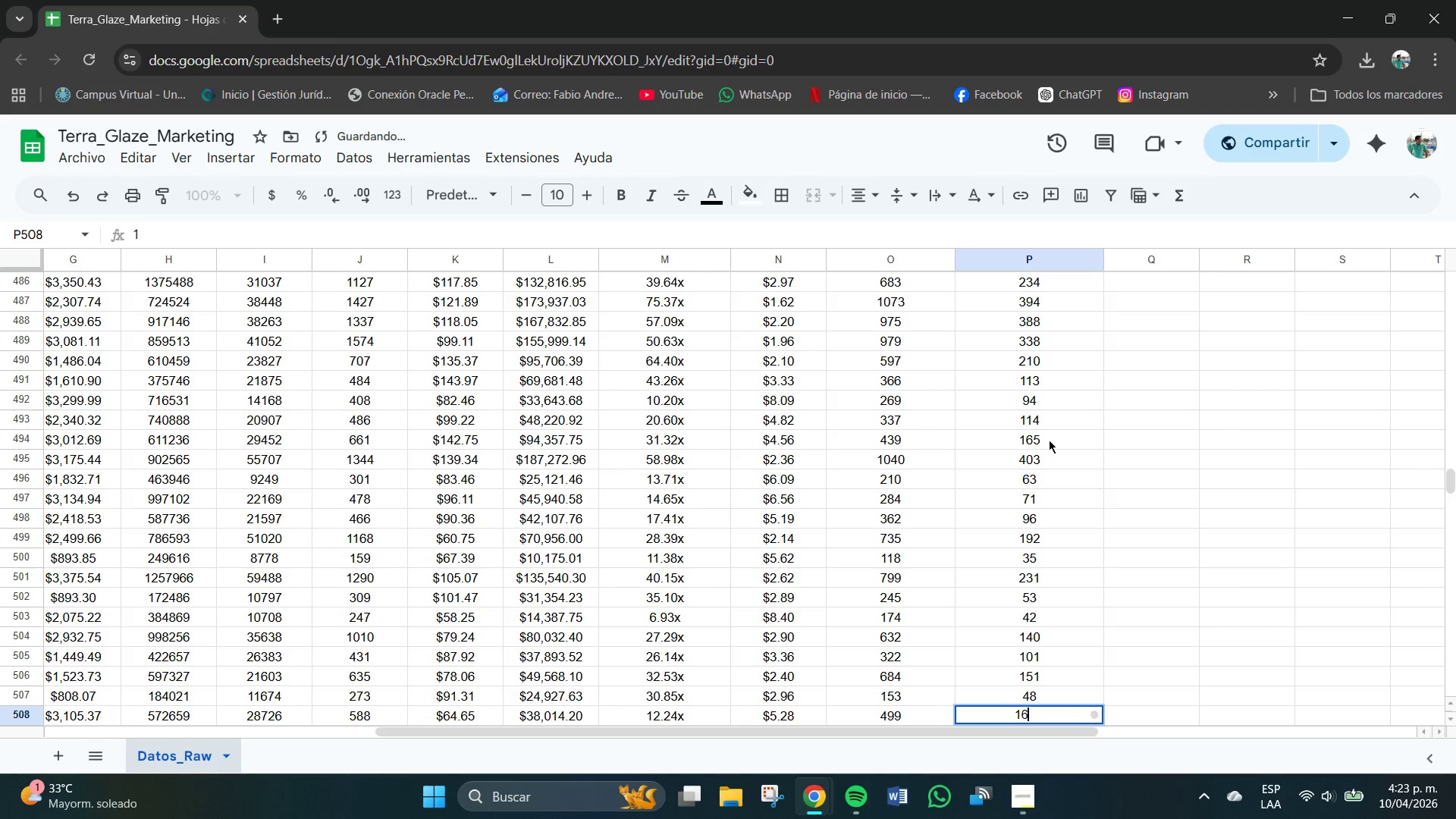 
key(Numpad6)
 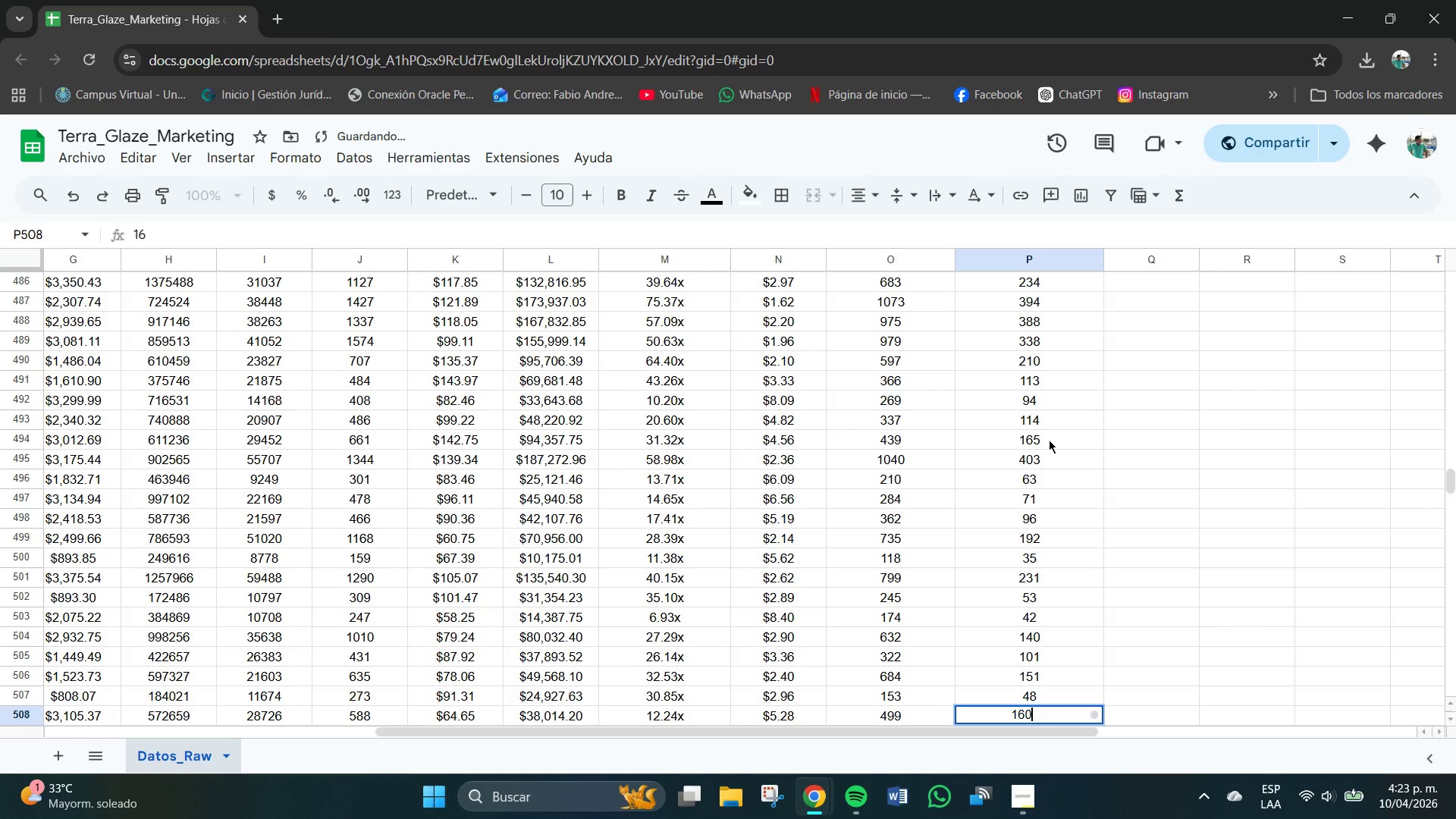 
key(Numpad0)
 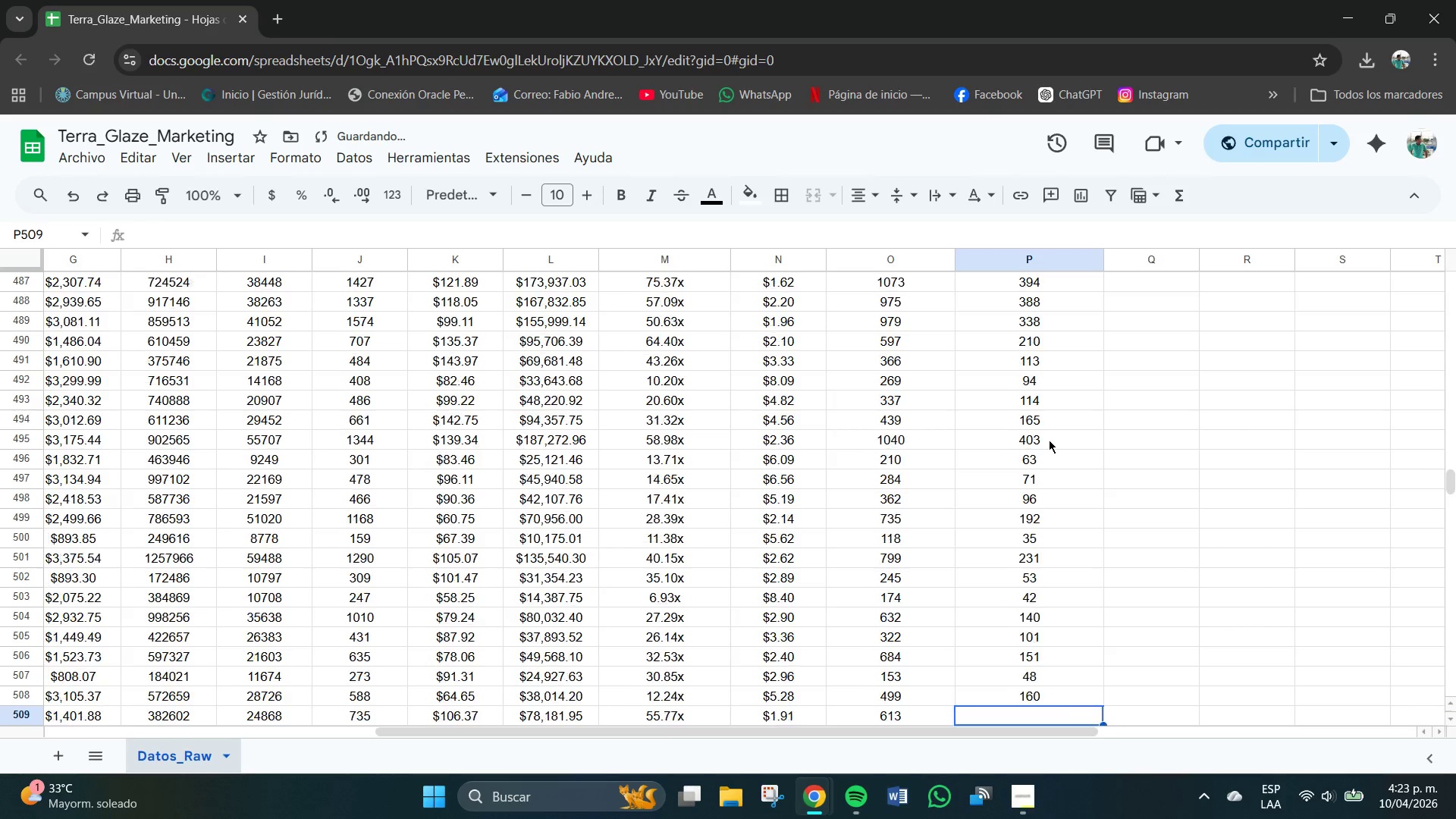 
key(NumpadEnter)
 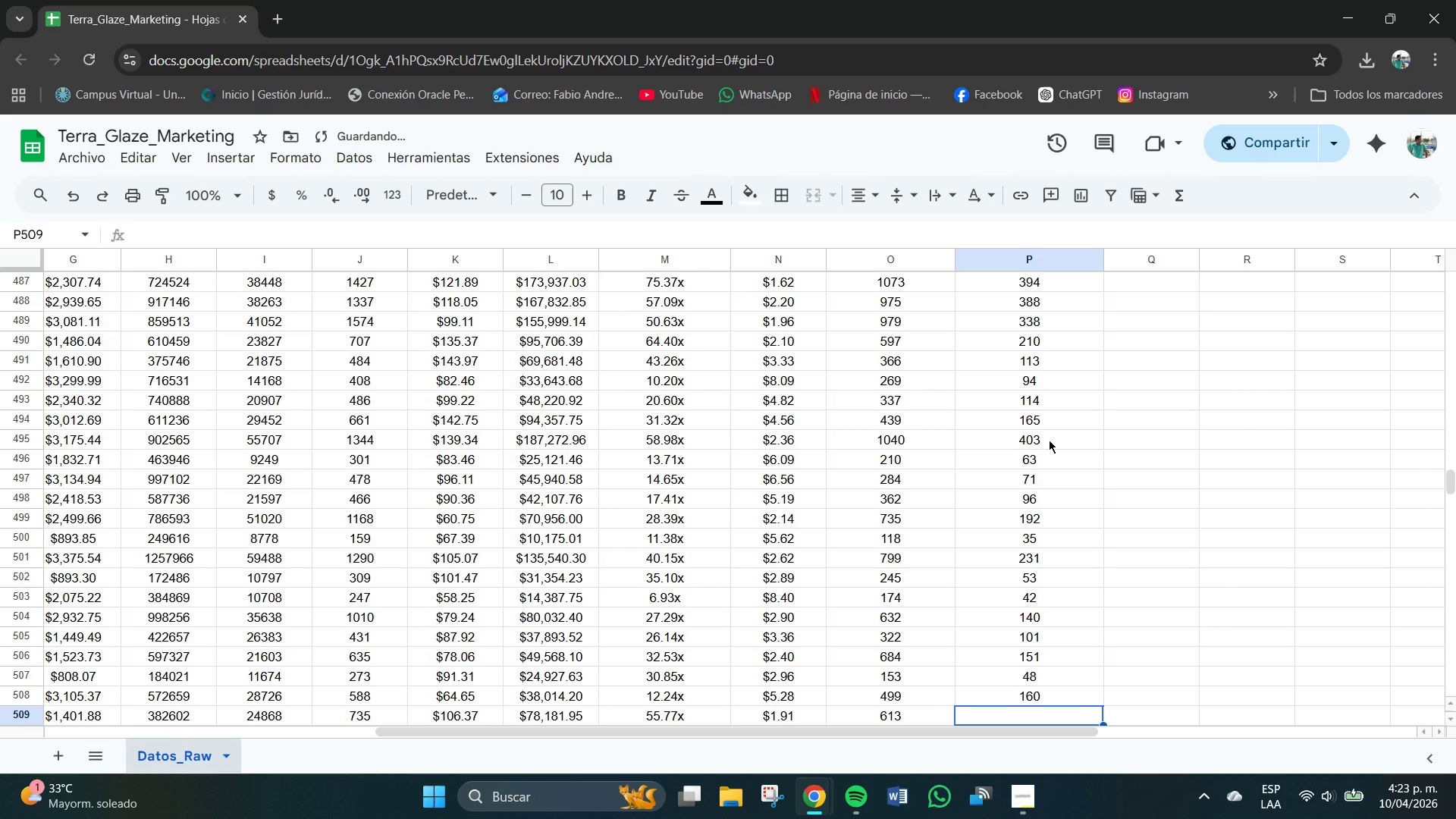 
key(Numpad1)
 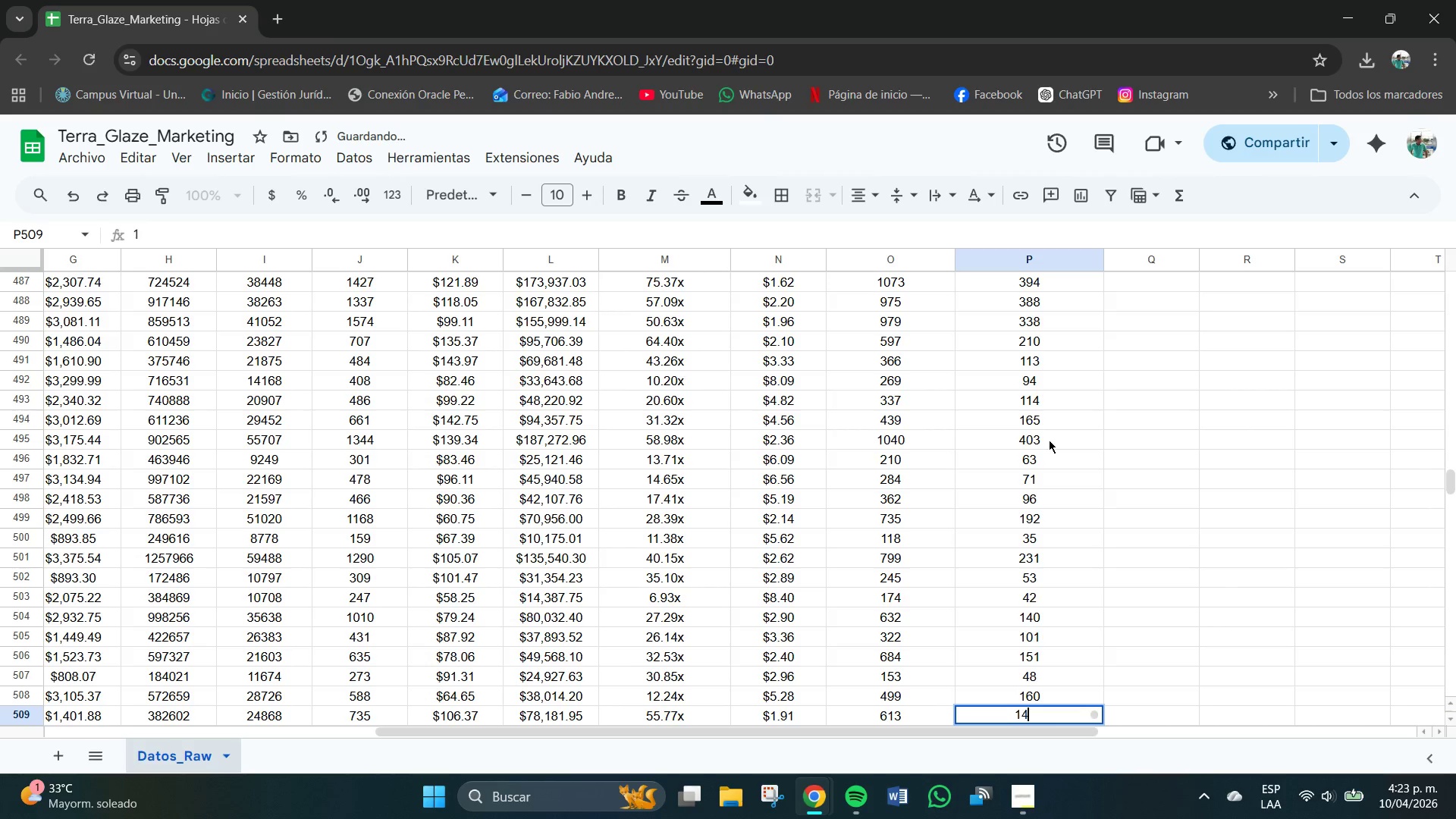 
key(Numpad4)
 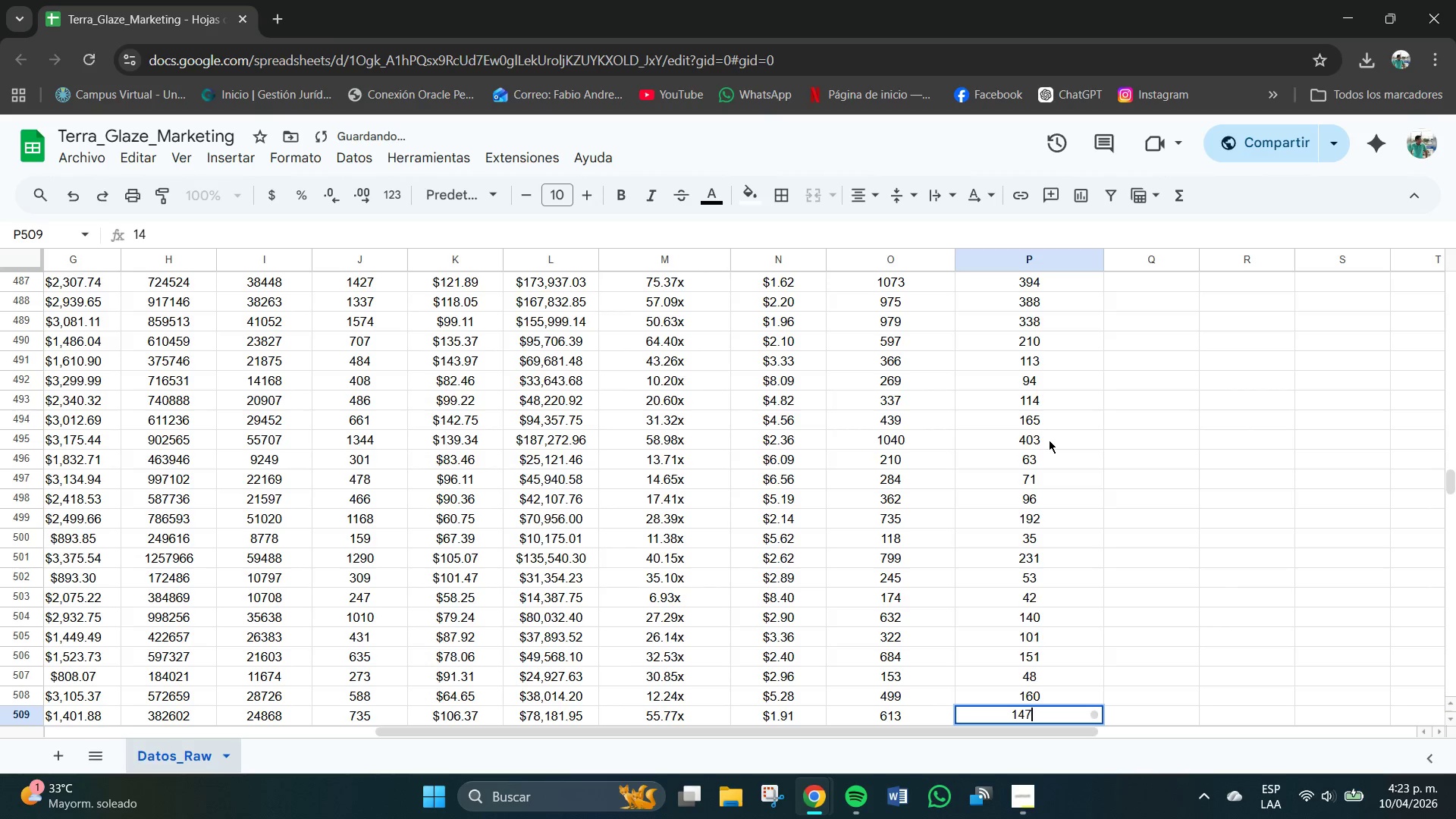 
key(Numpad7)
 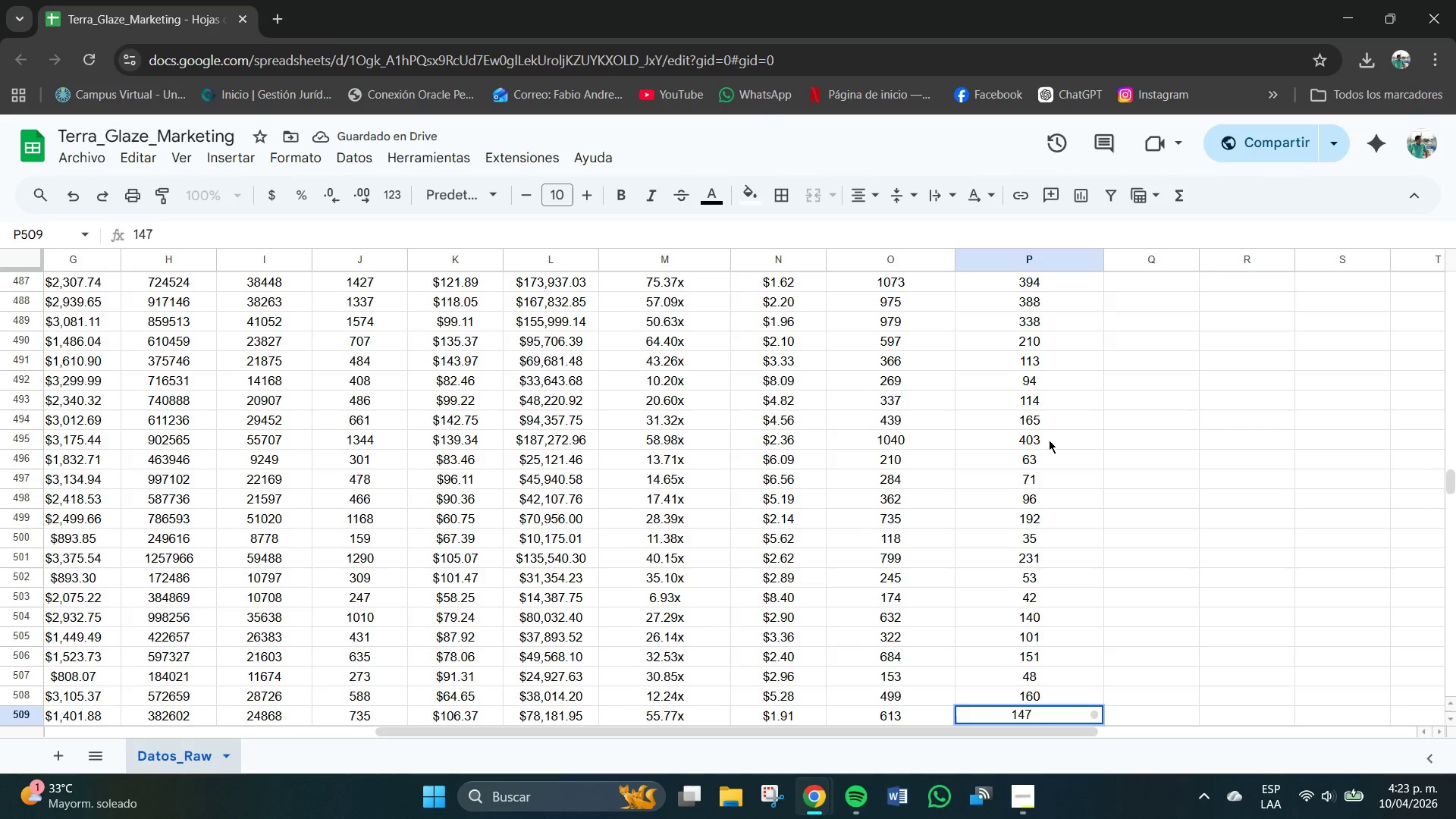 
key(NumpadEnter)
 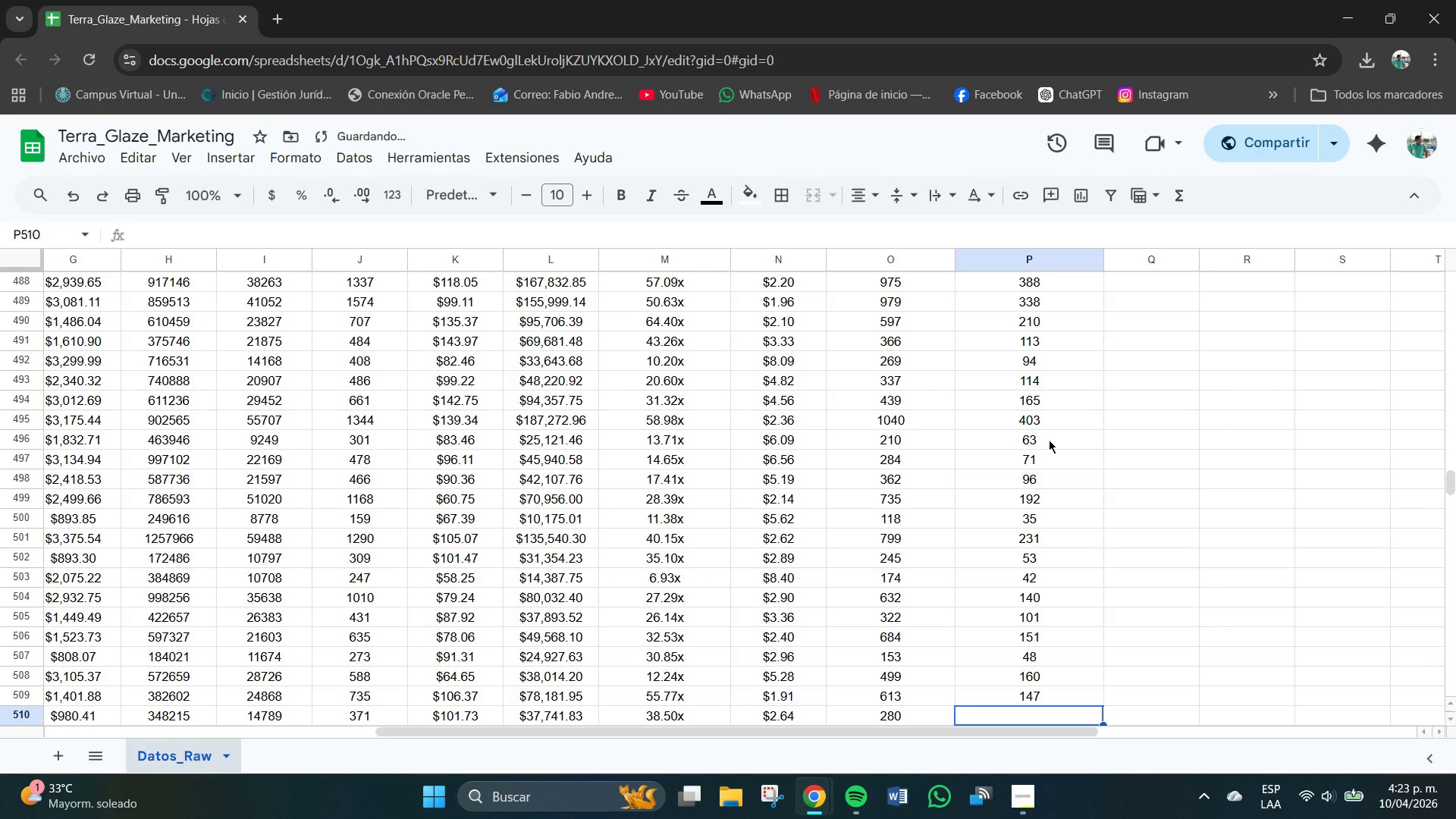 
key(Numpad7)
 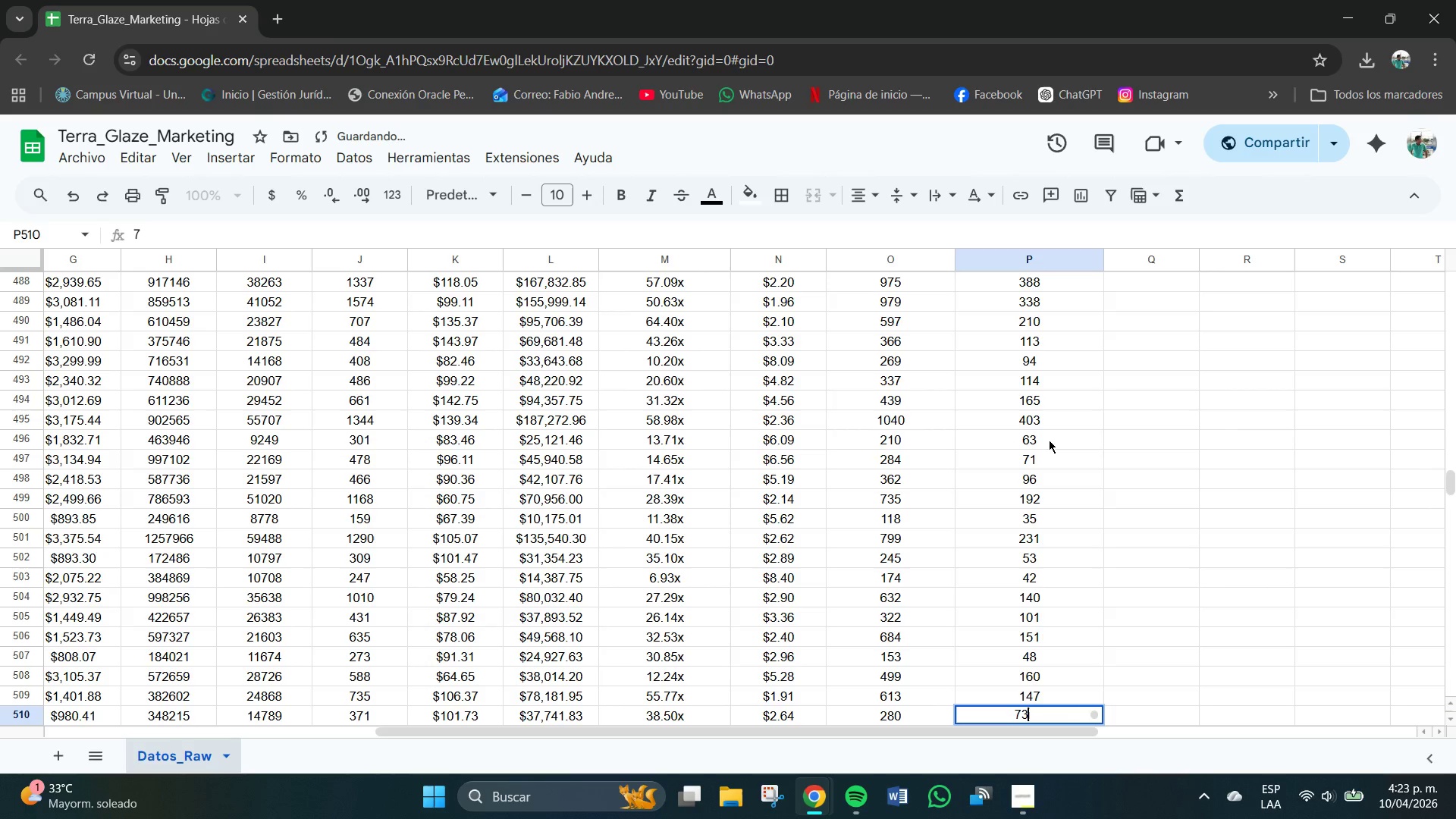 
key(Numpad3)
 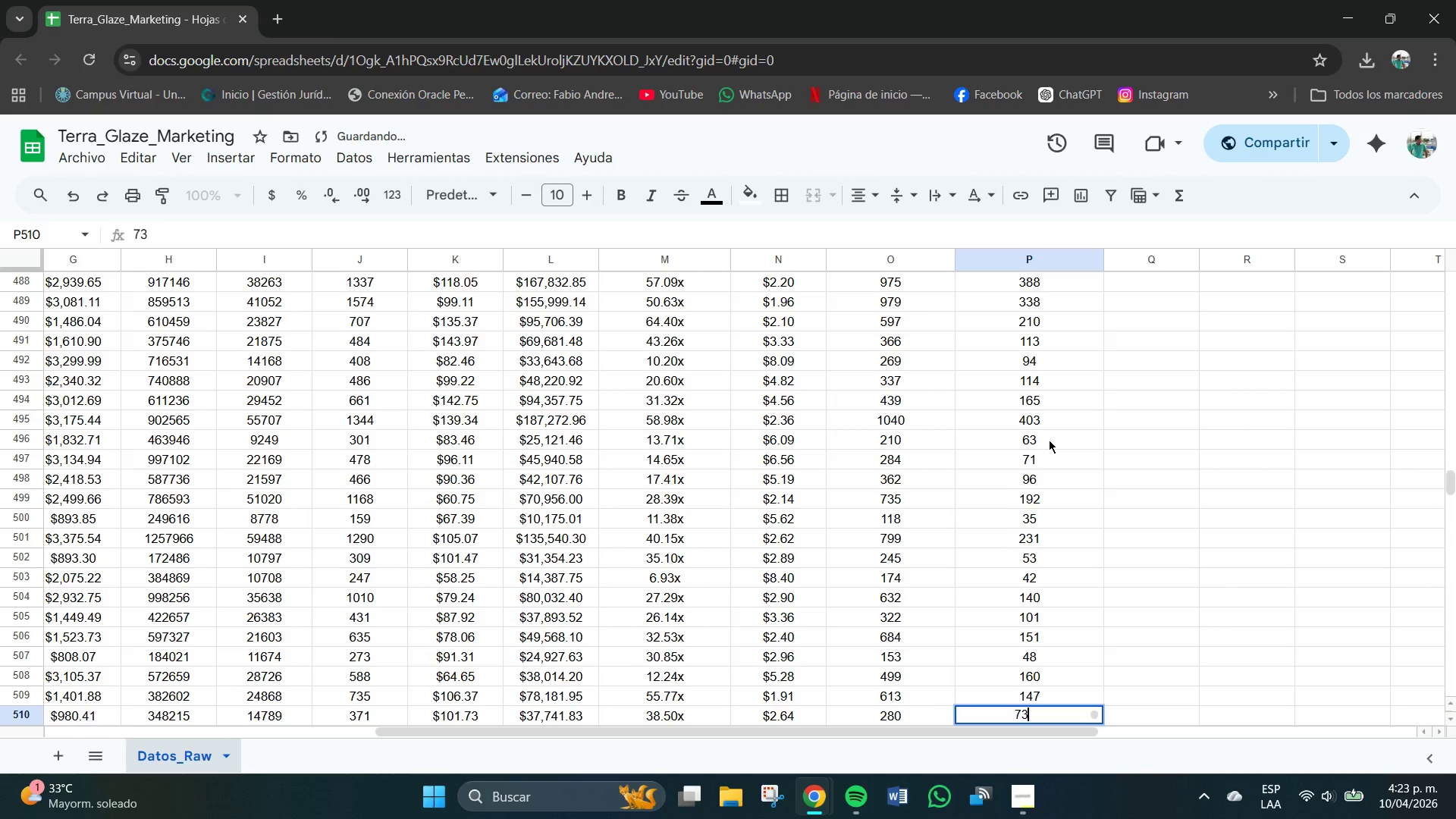 
key(NumpadEnter)
 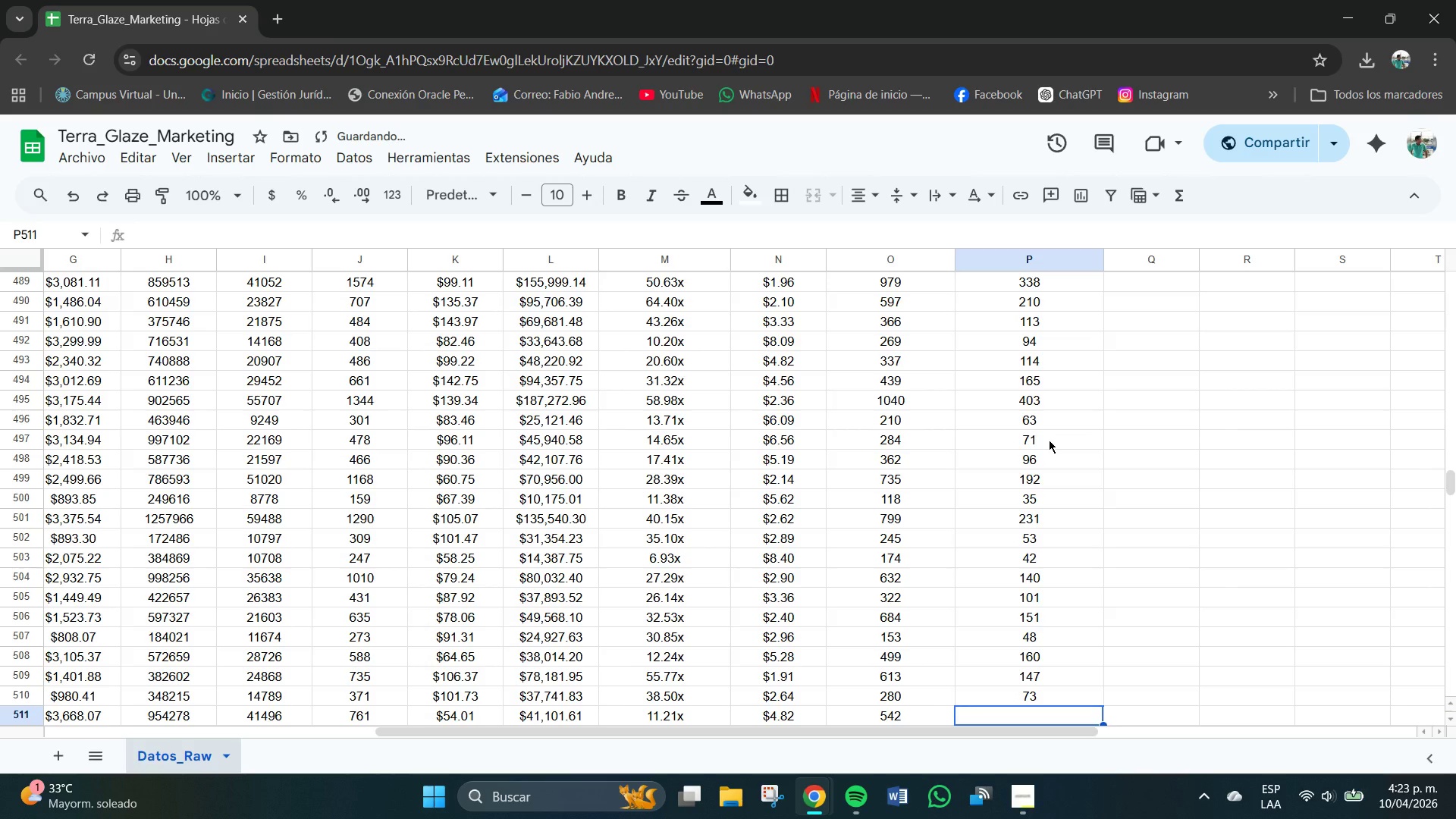 
key(Numpad1)
 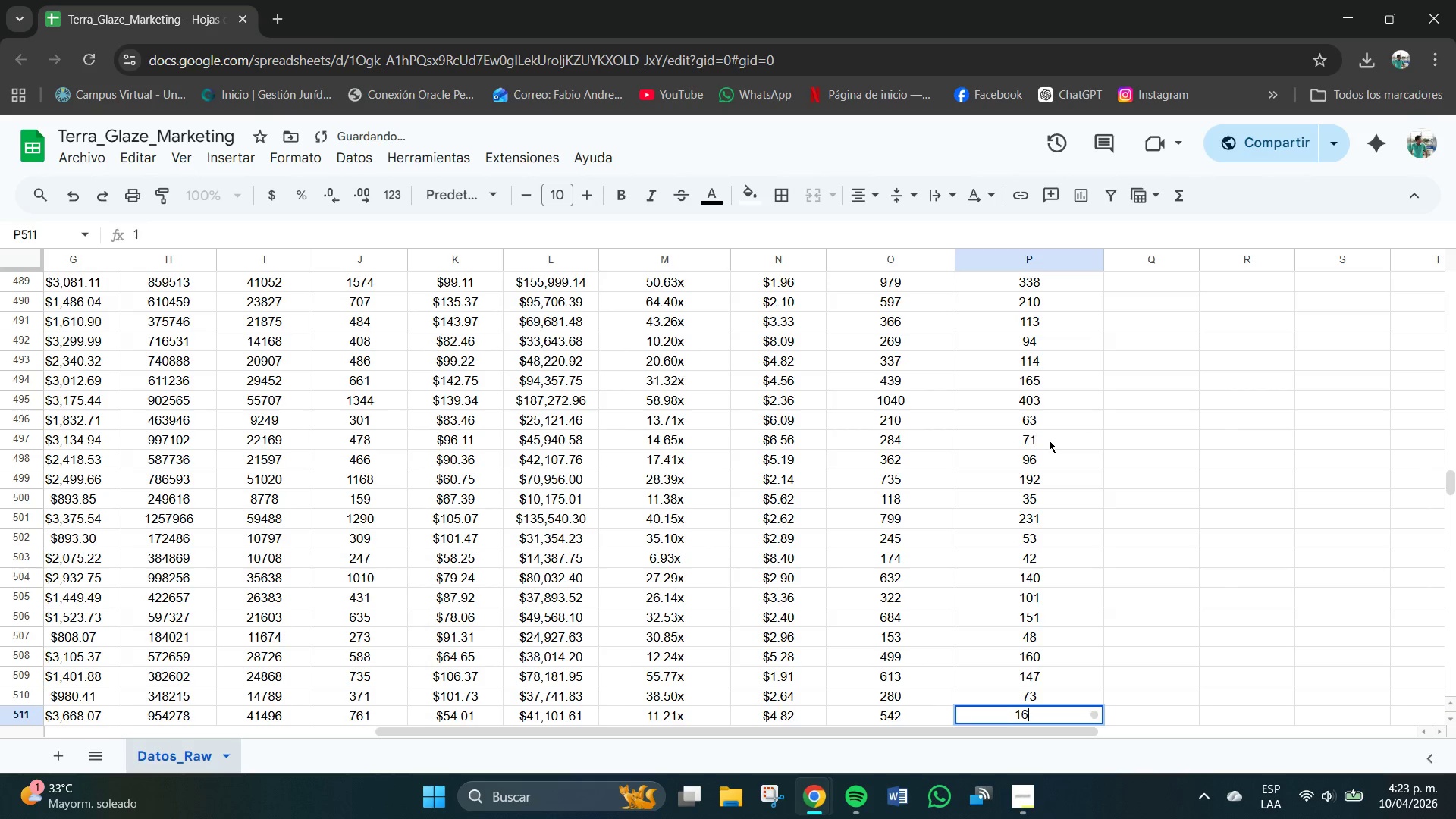 
key(Numpad6)
 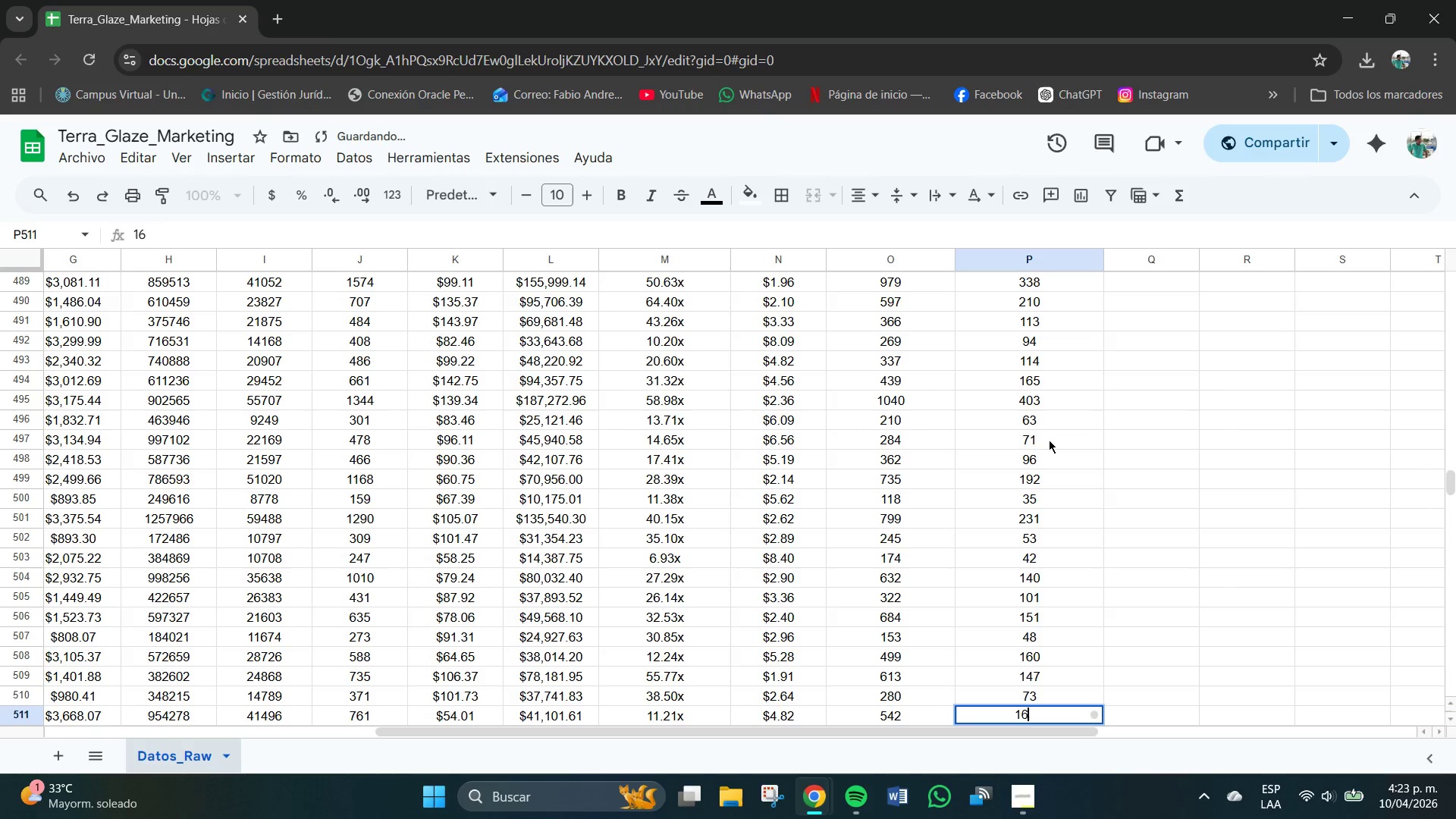 
key(Numpad3)
 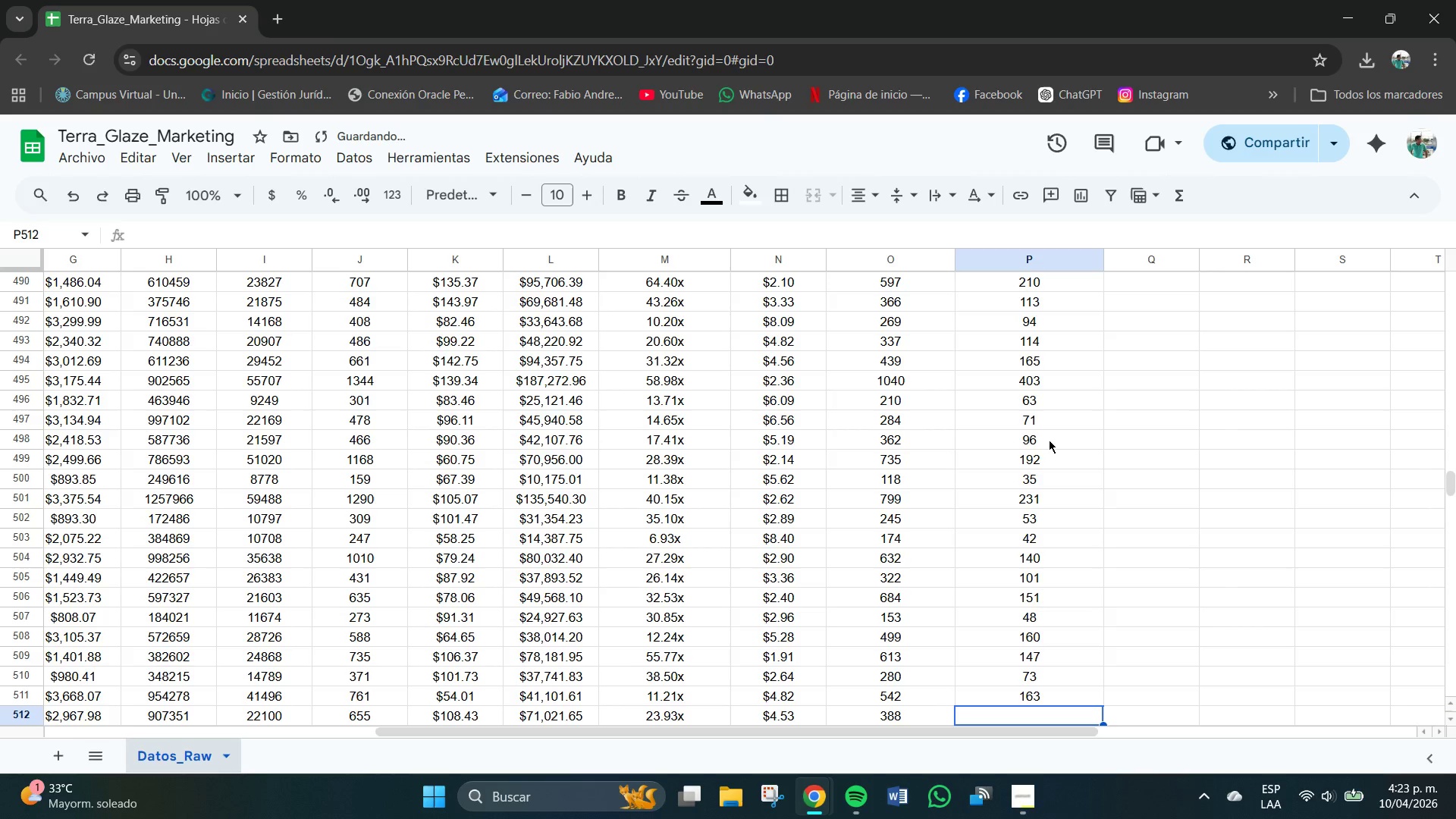 
key(NumpadEnter)
 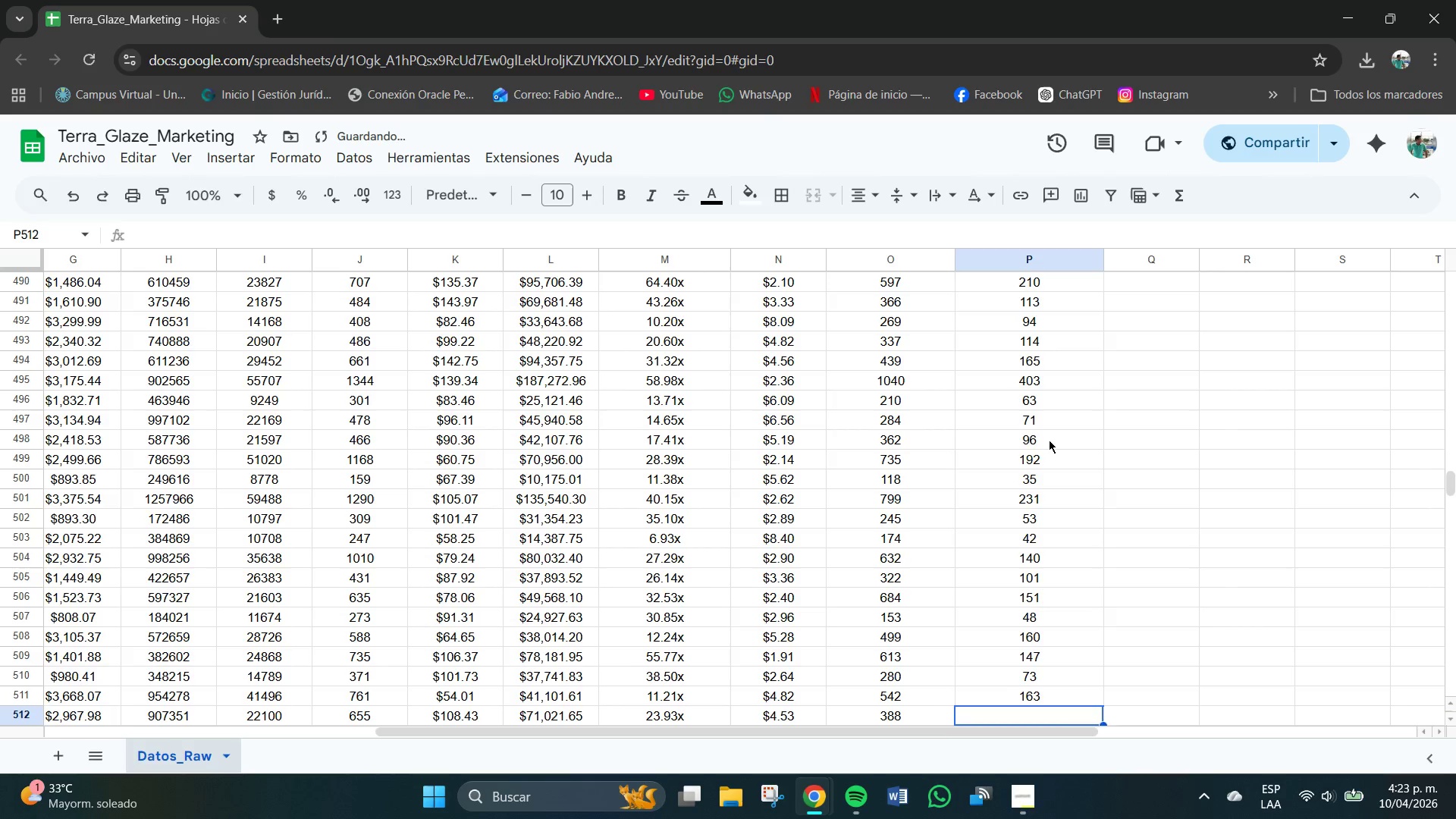 
key(Numpad1)
 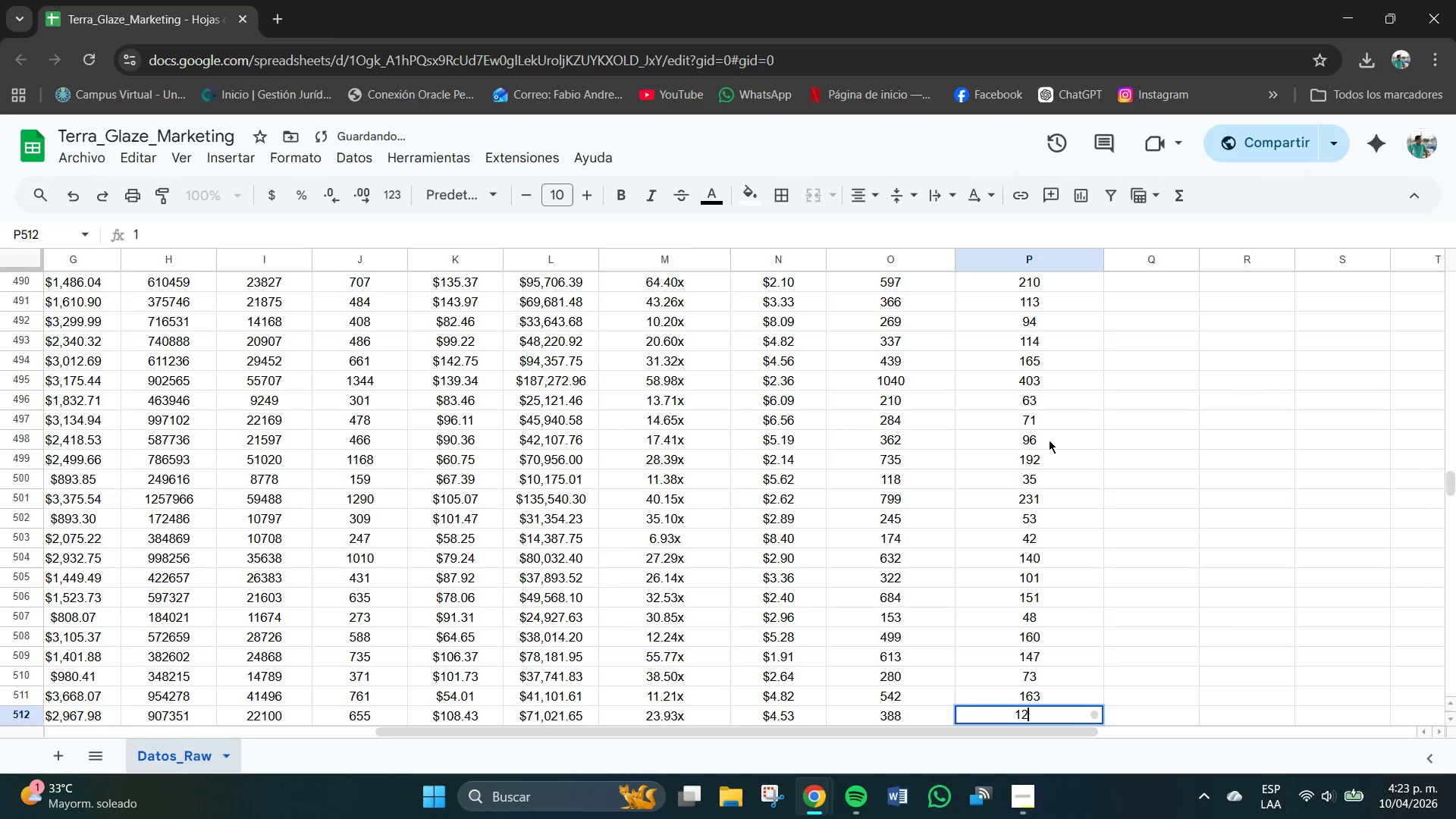 
key(Numpad2)
 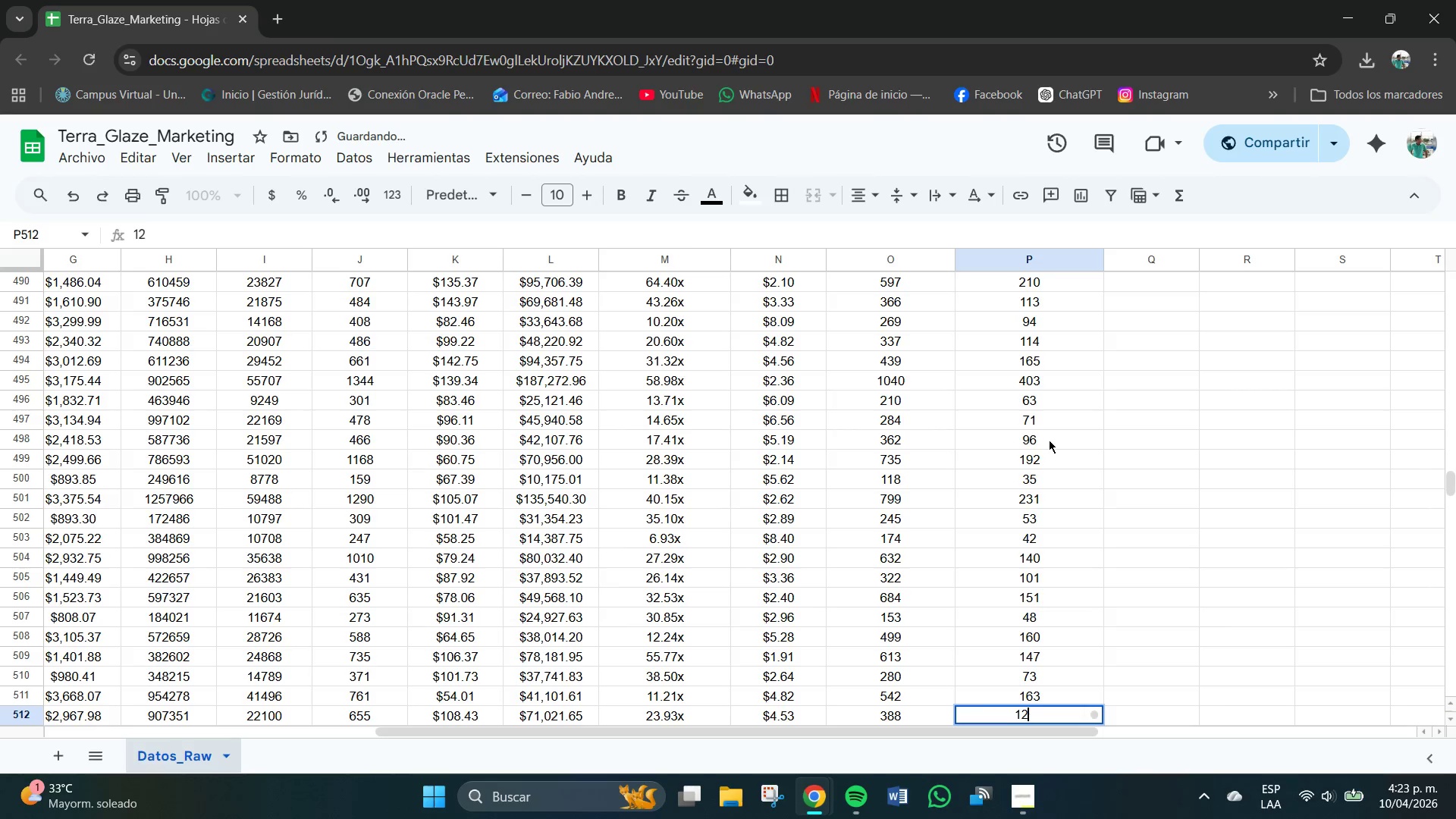 
key(Numpad2)
 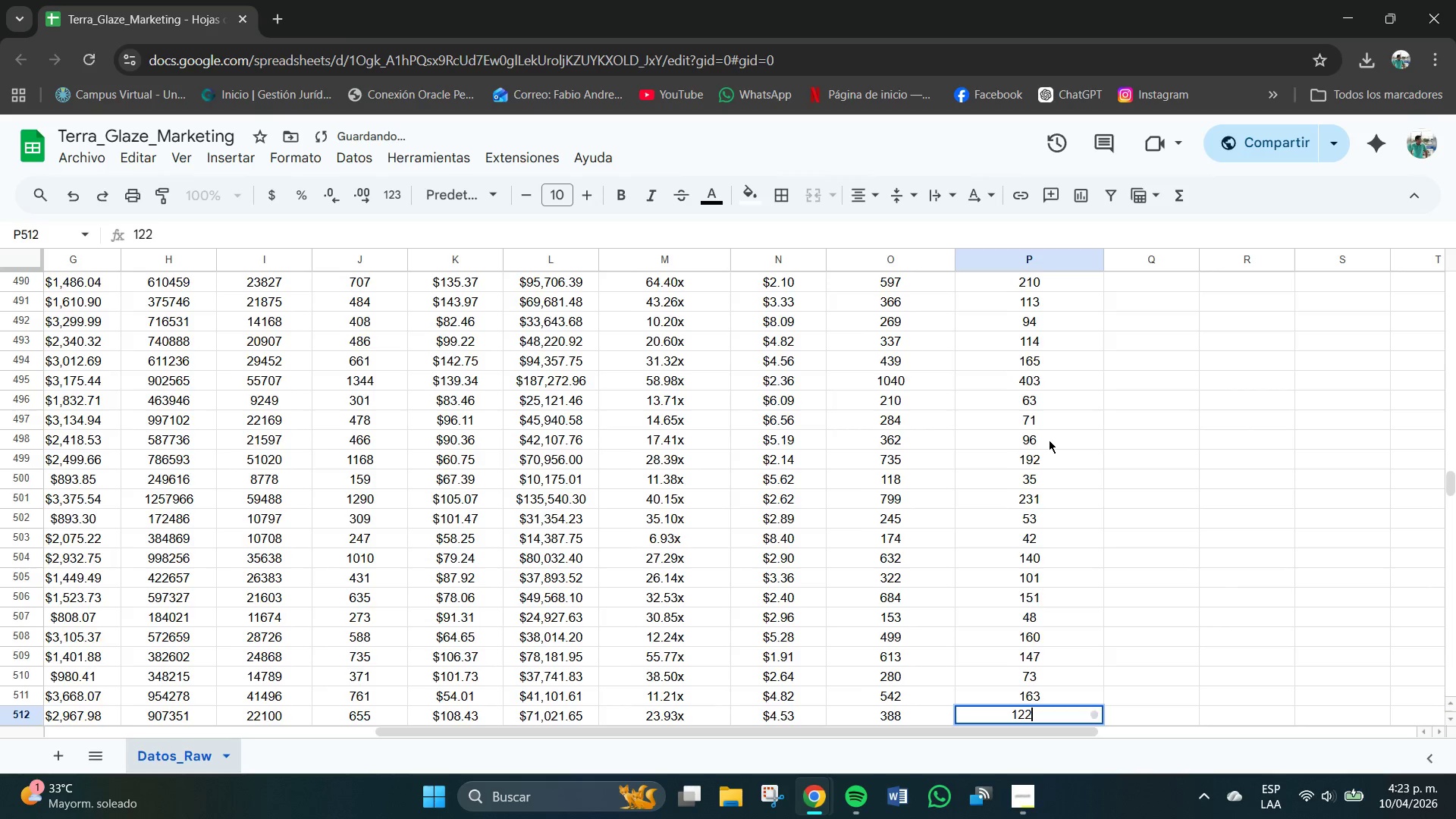 
key(NumpadEnter)
 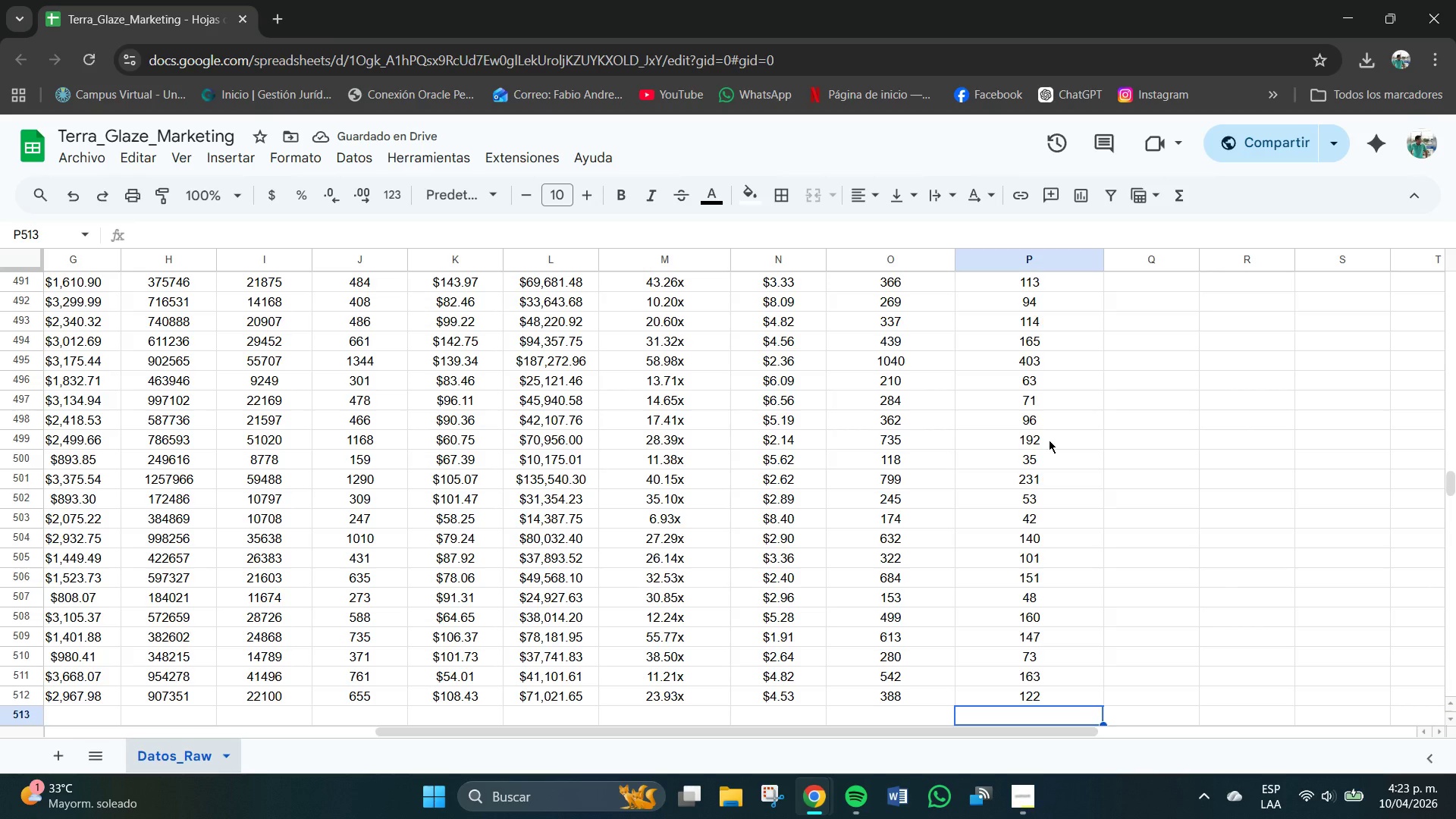 
wait(8.97)
 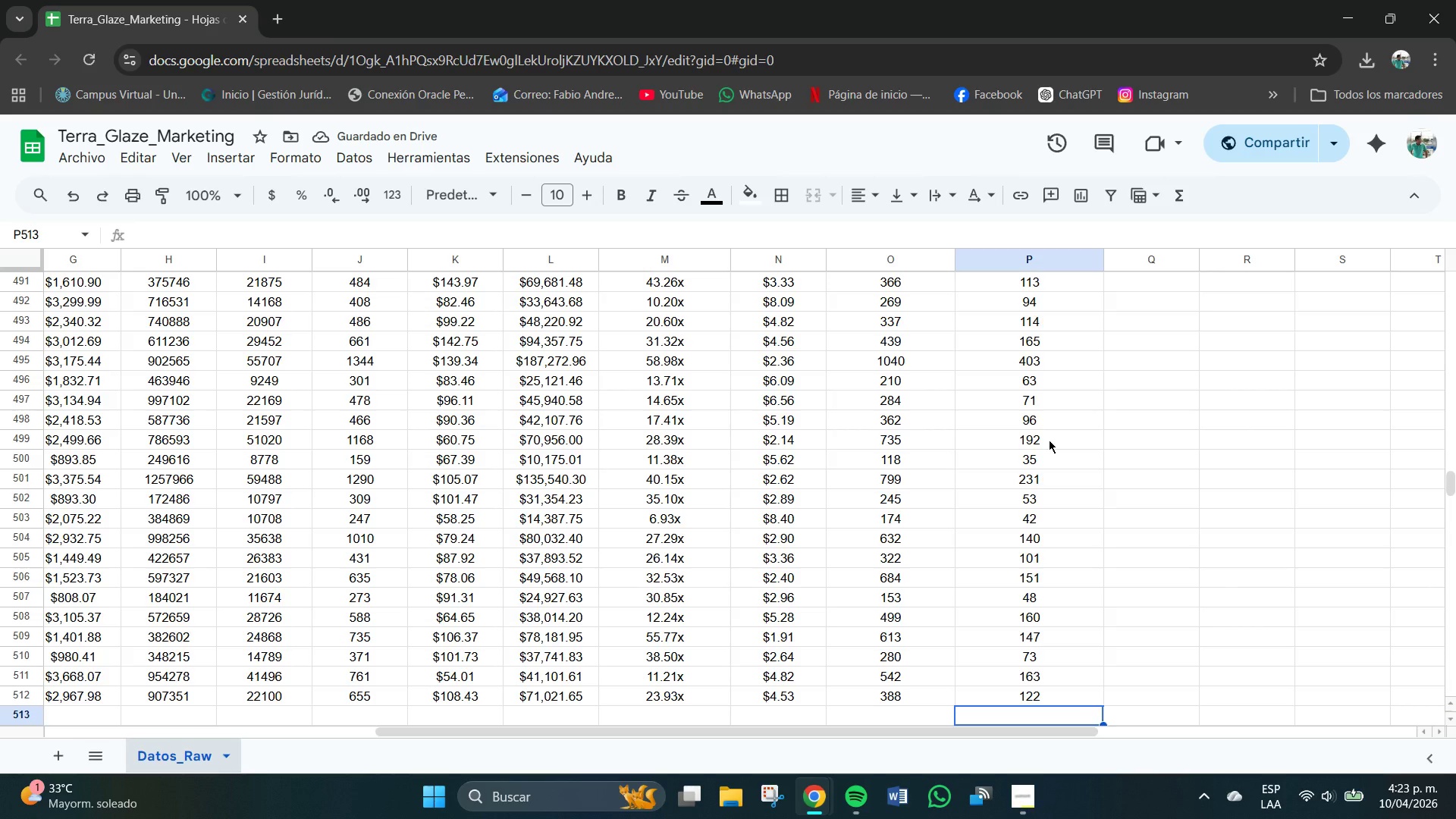 
left_click([1031, 792])